 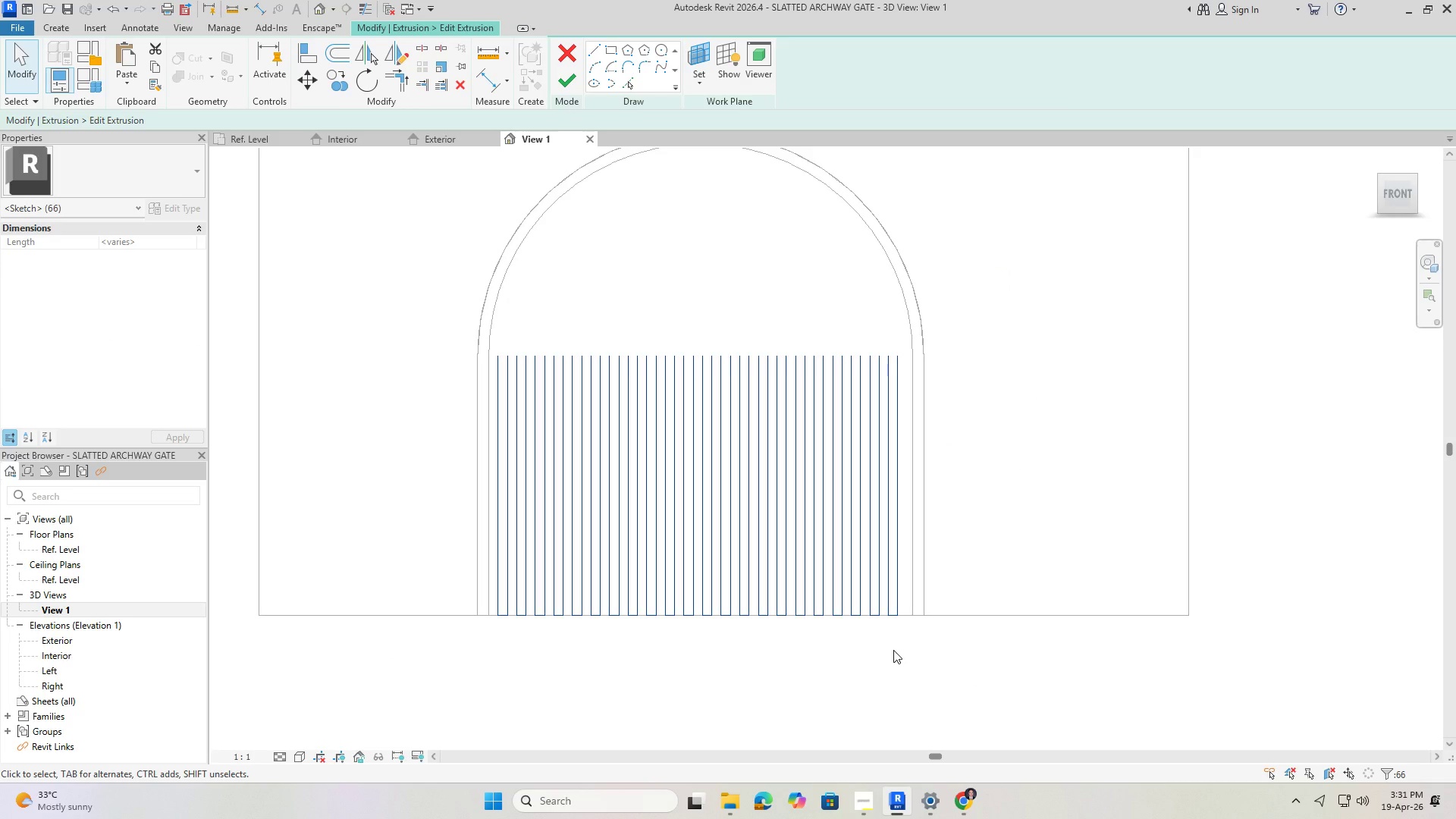 
key(Numpad2)
 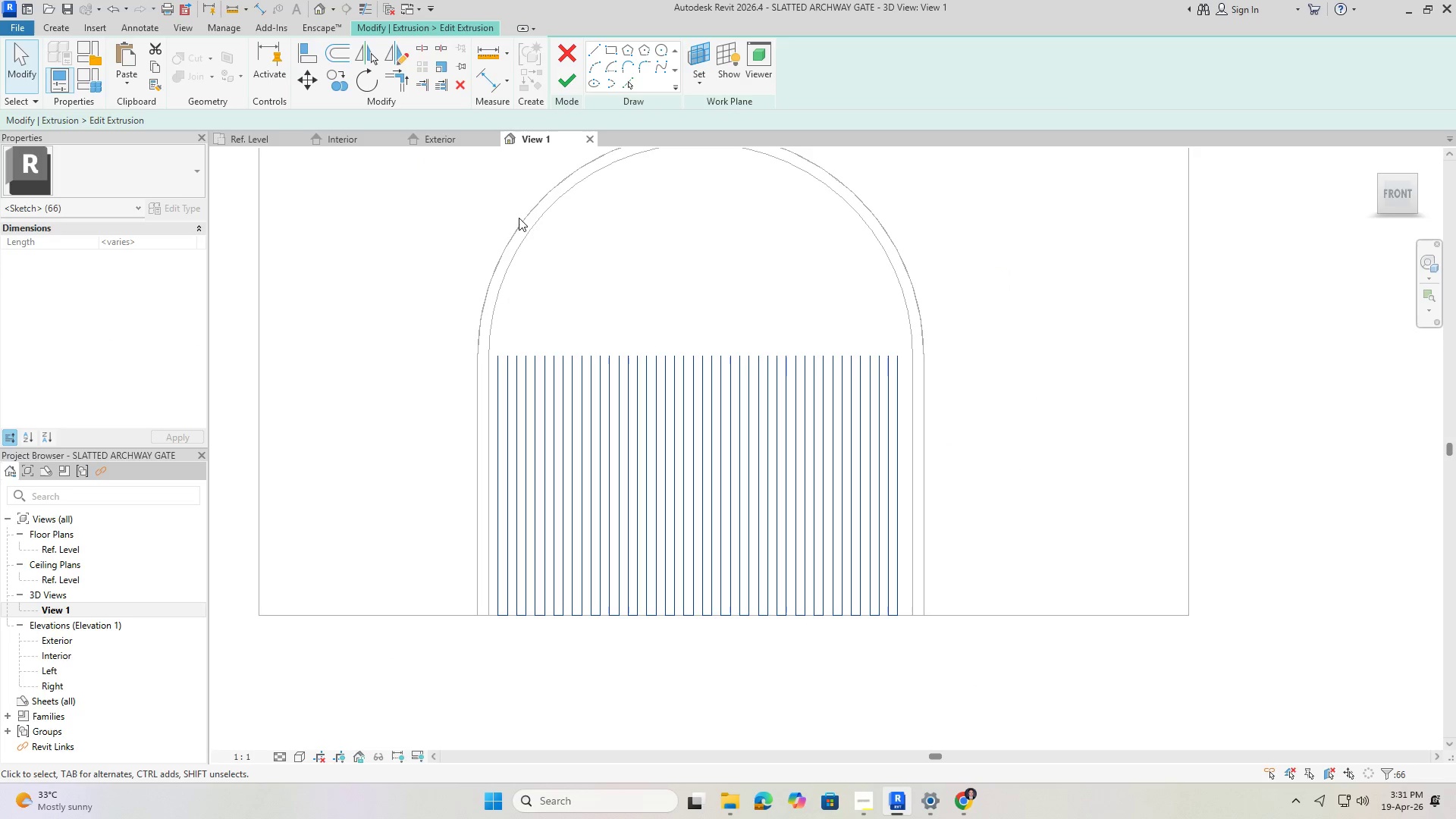 
key(ArrowRight)
 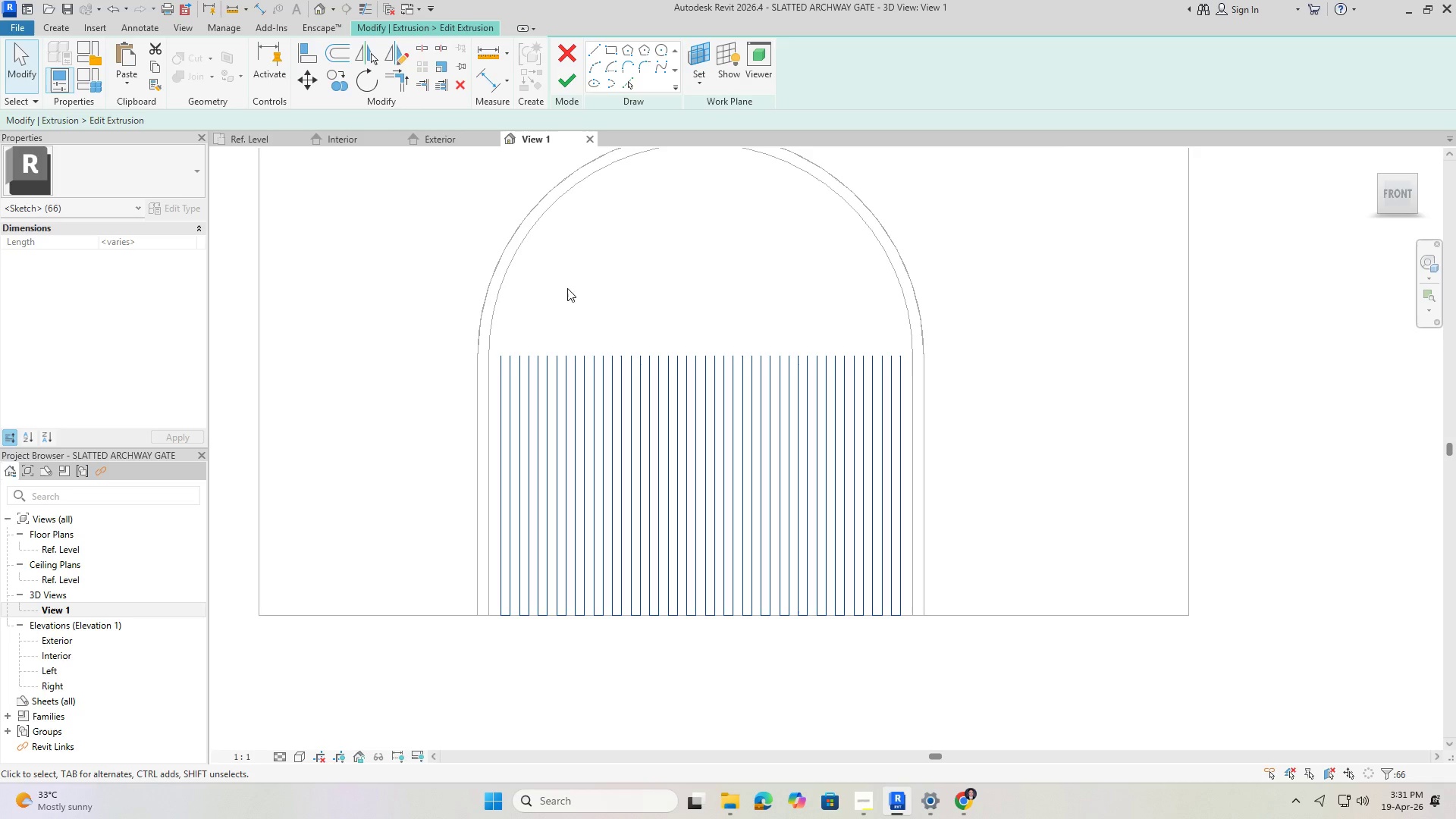 
key(ArrowRight)
 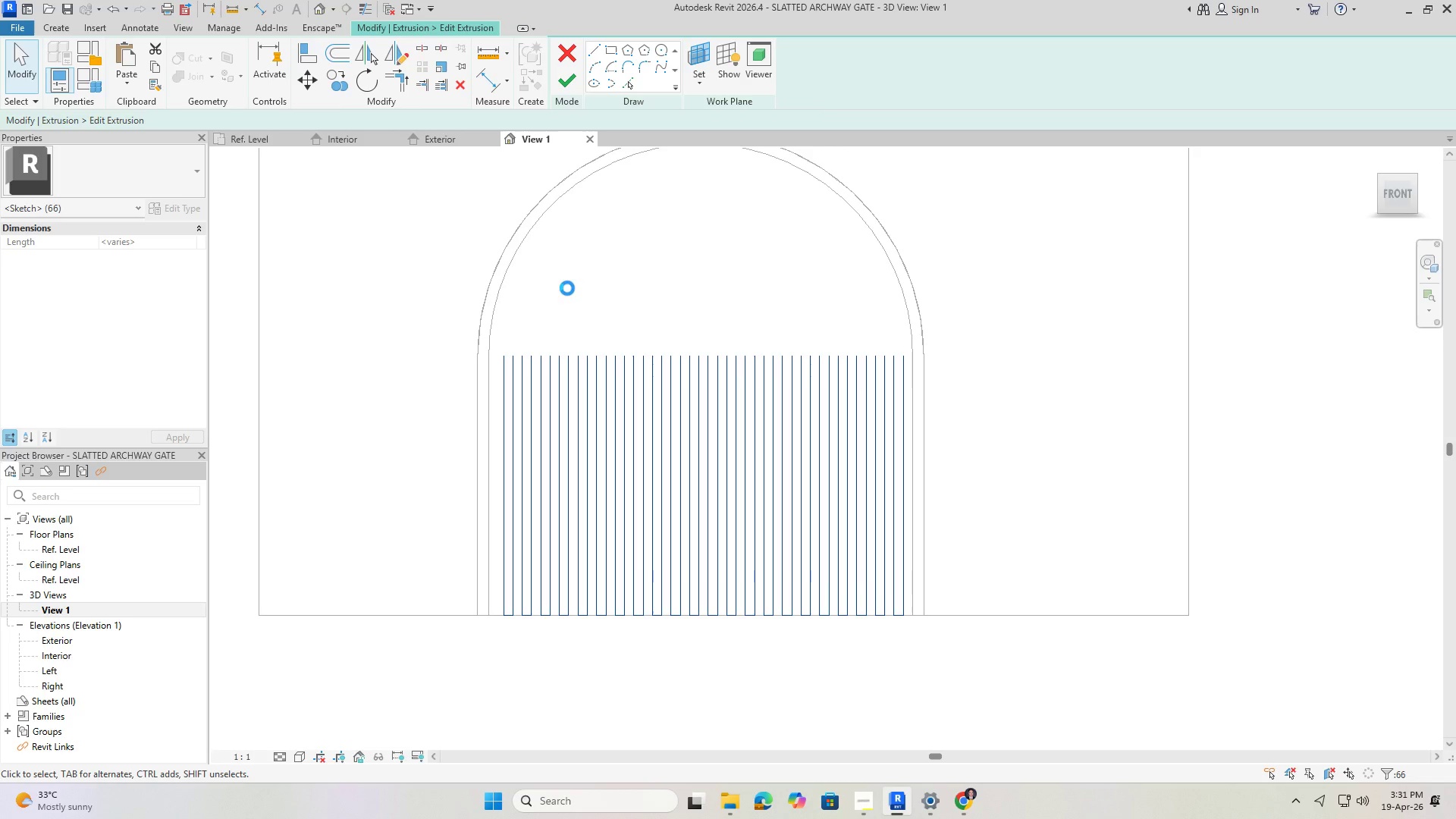 
key(ArrowLeft)
 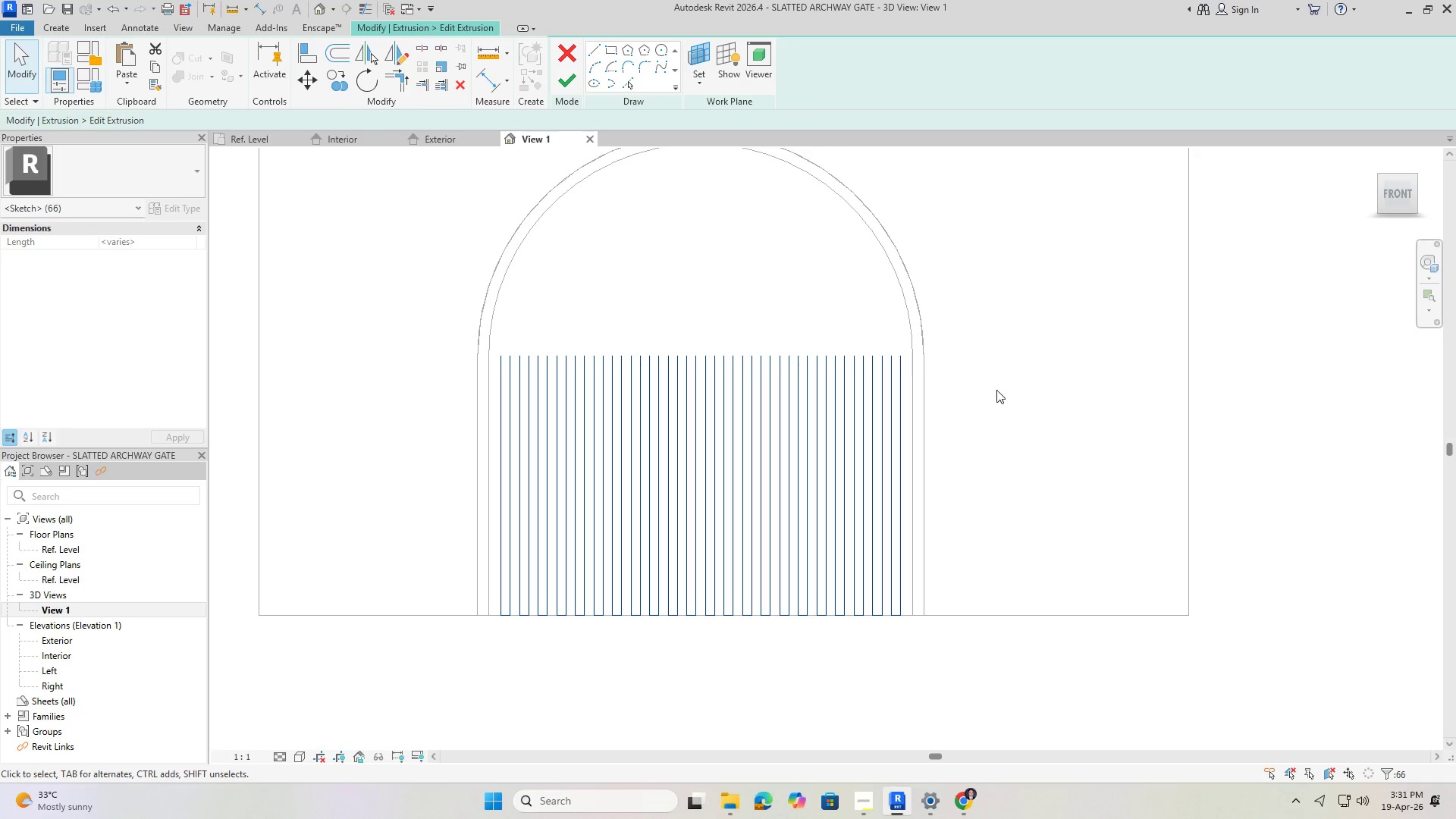 
left_click([999, 374])
 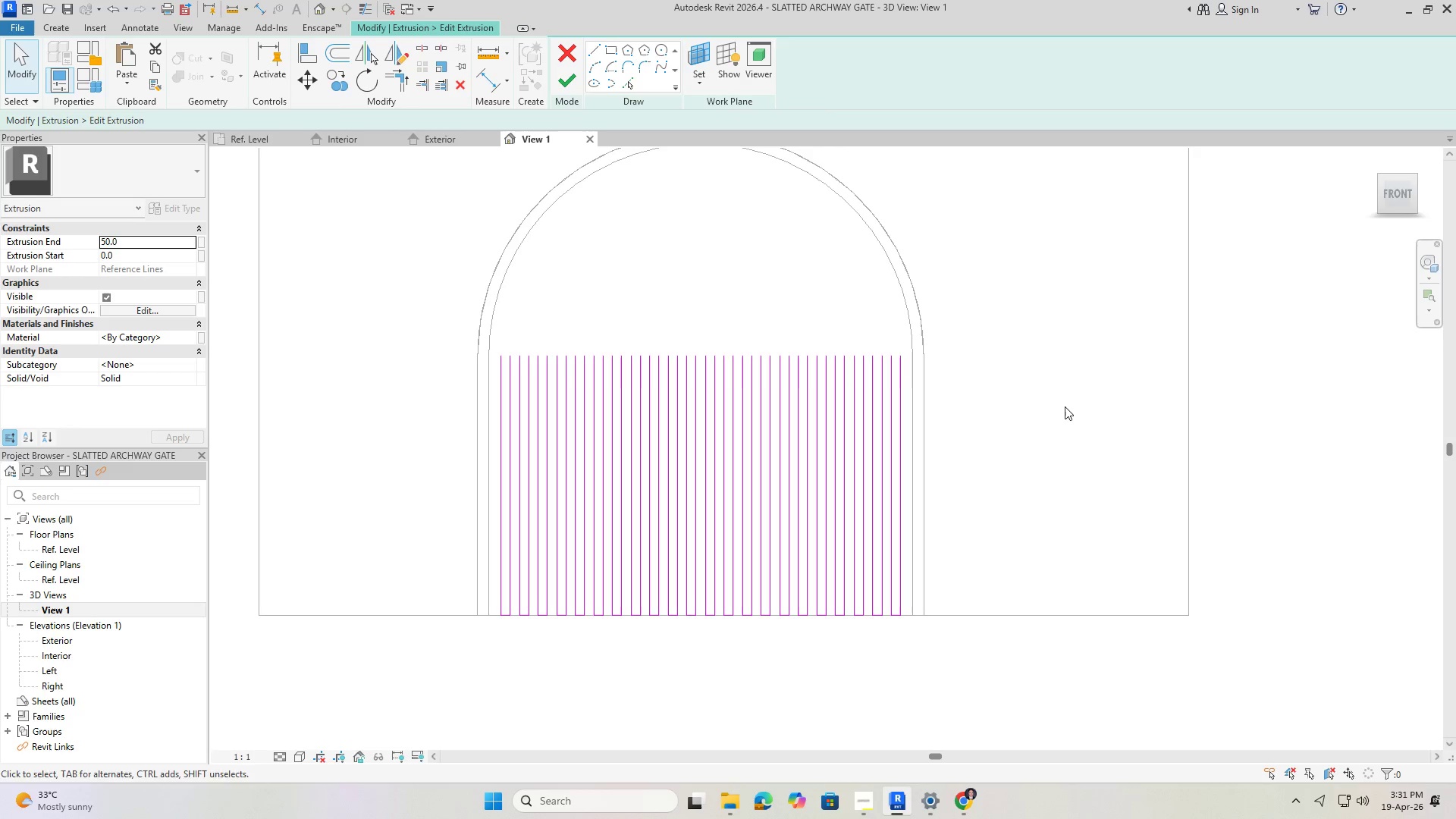 
key(Escape)
 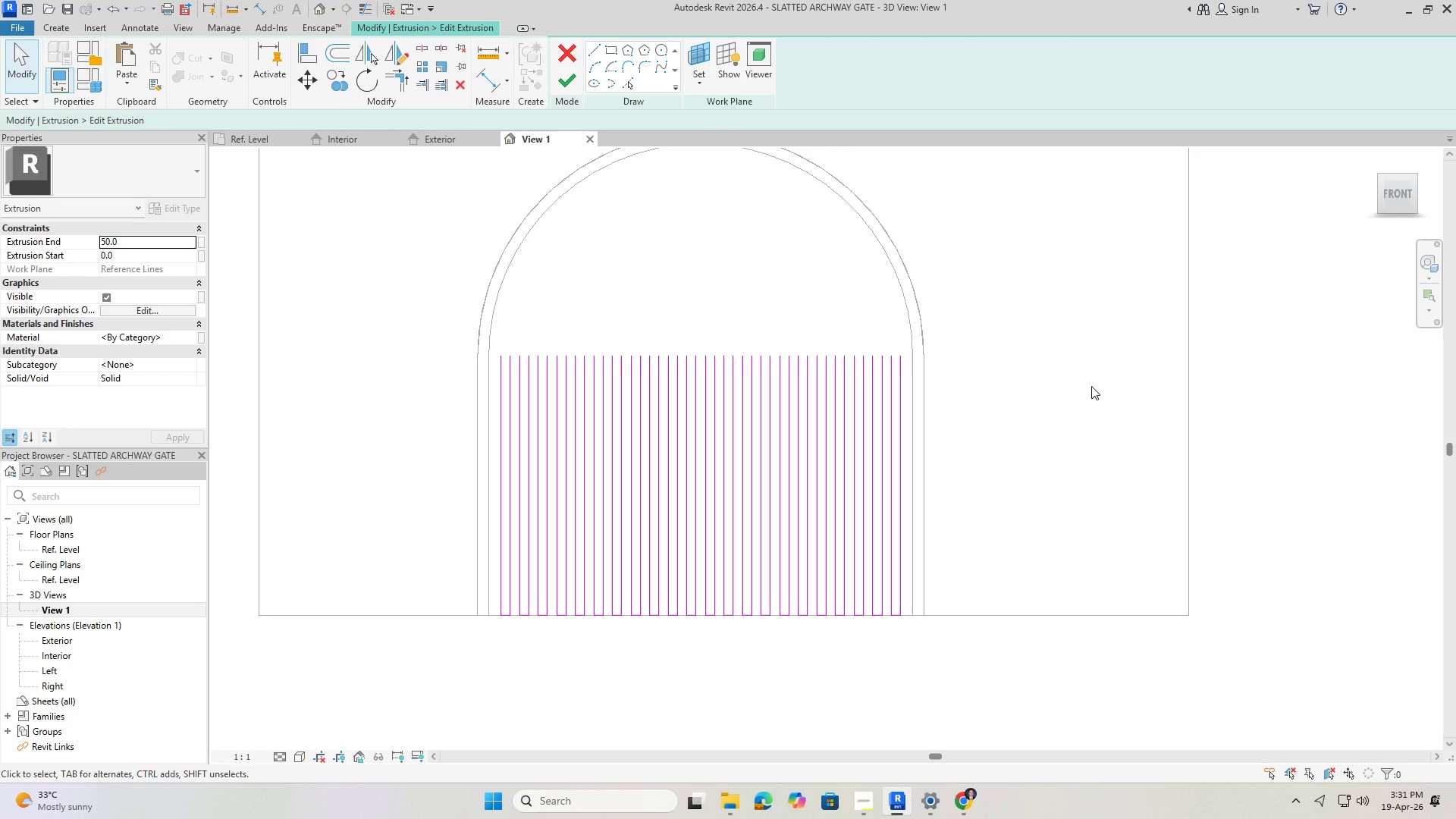 
wait(6.52)
 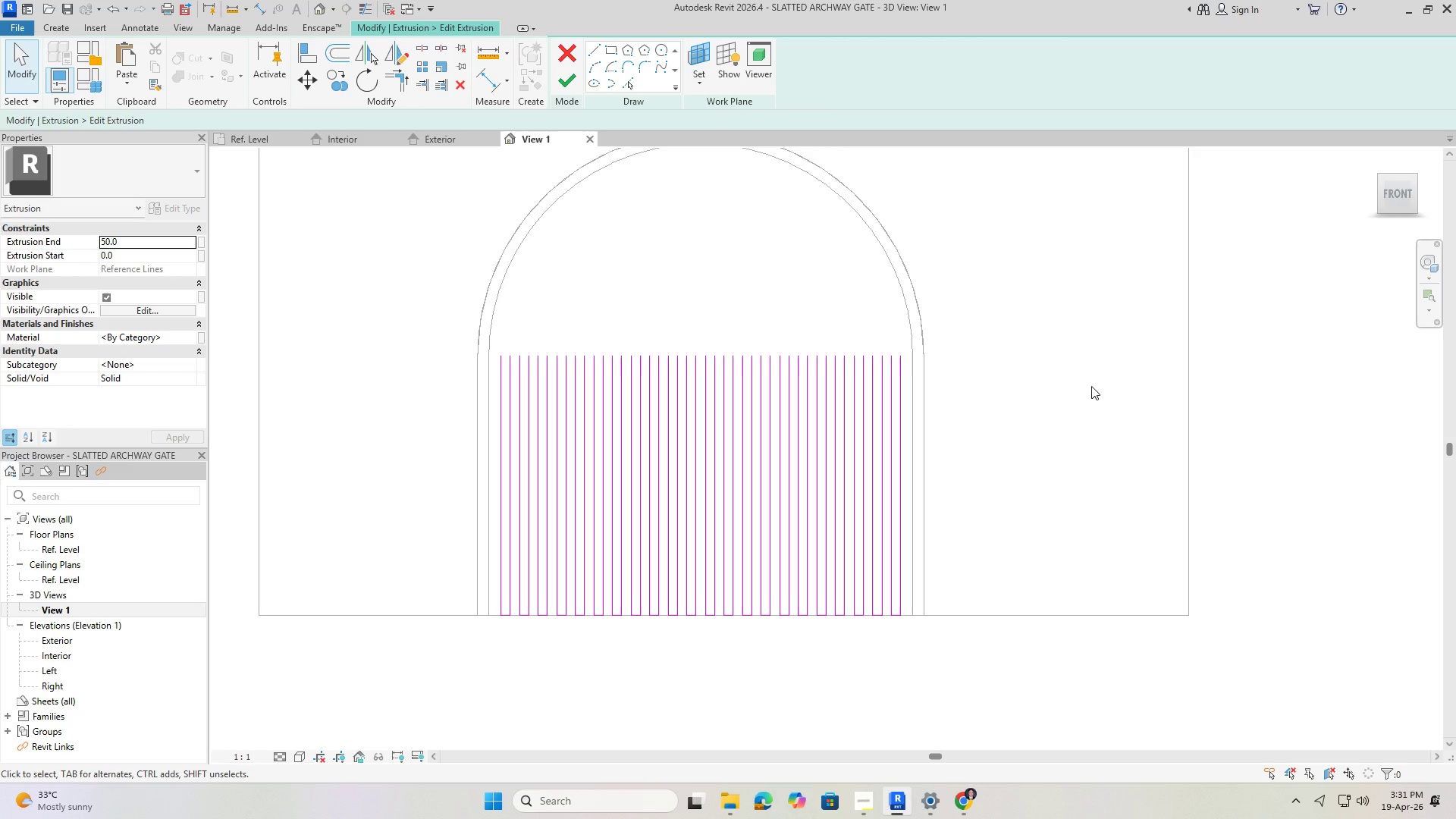 
left_click([631, 80])
 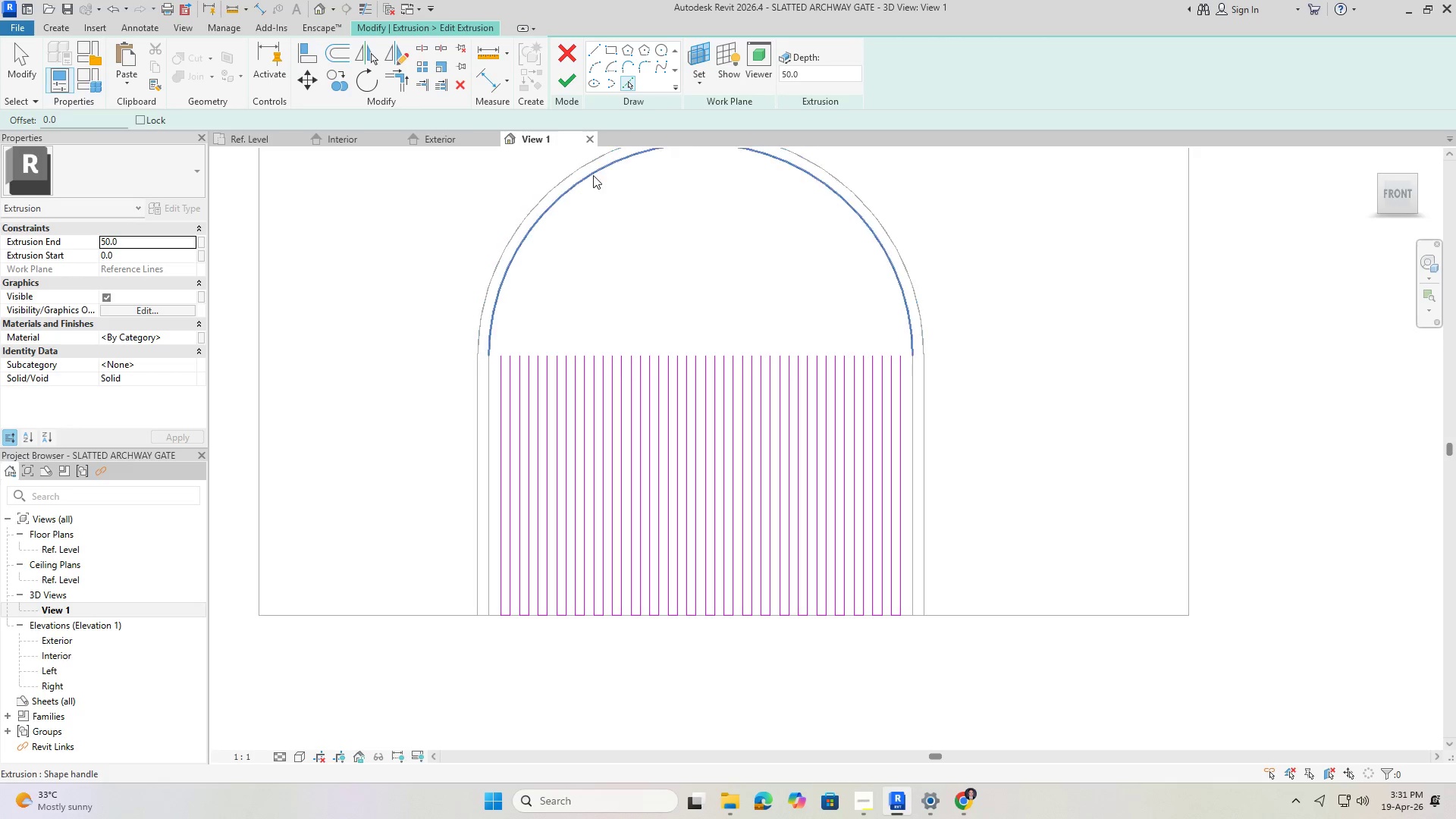 
left_click([593, 176])
 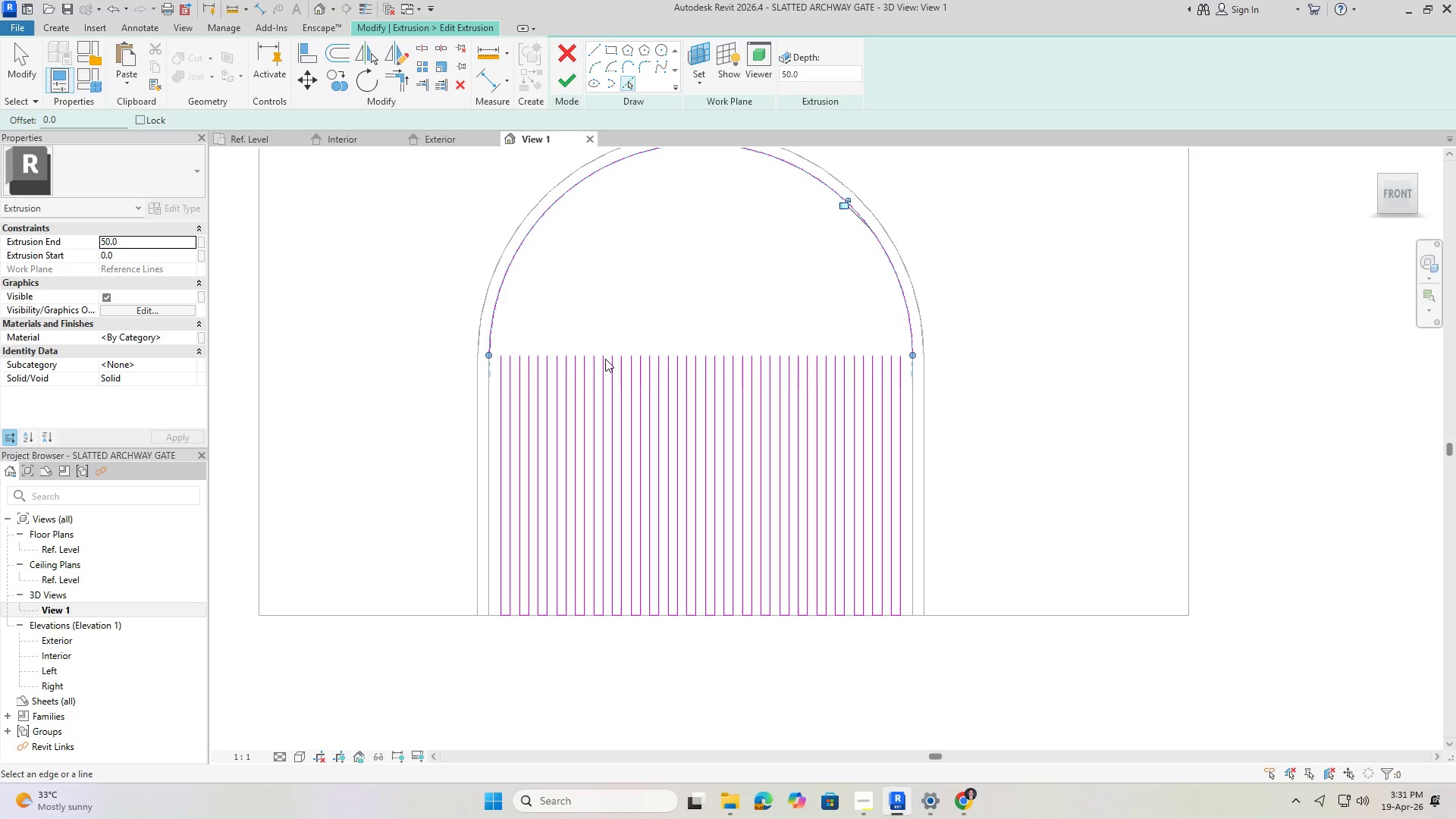 
key(Escape)
 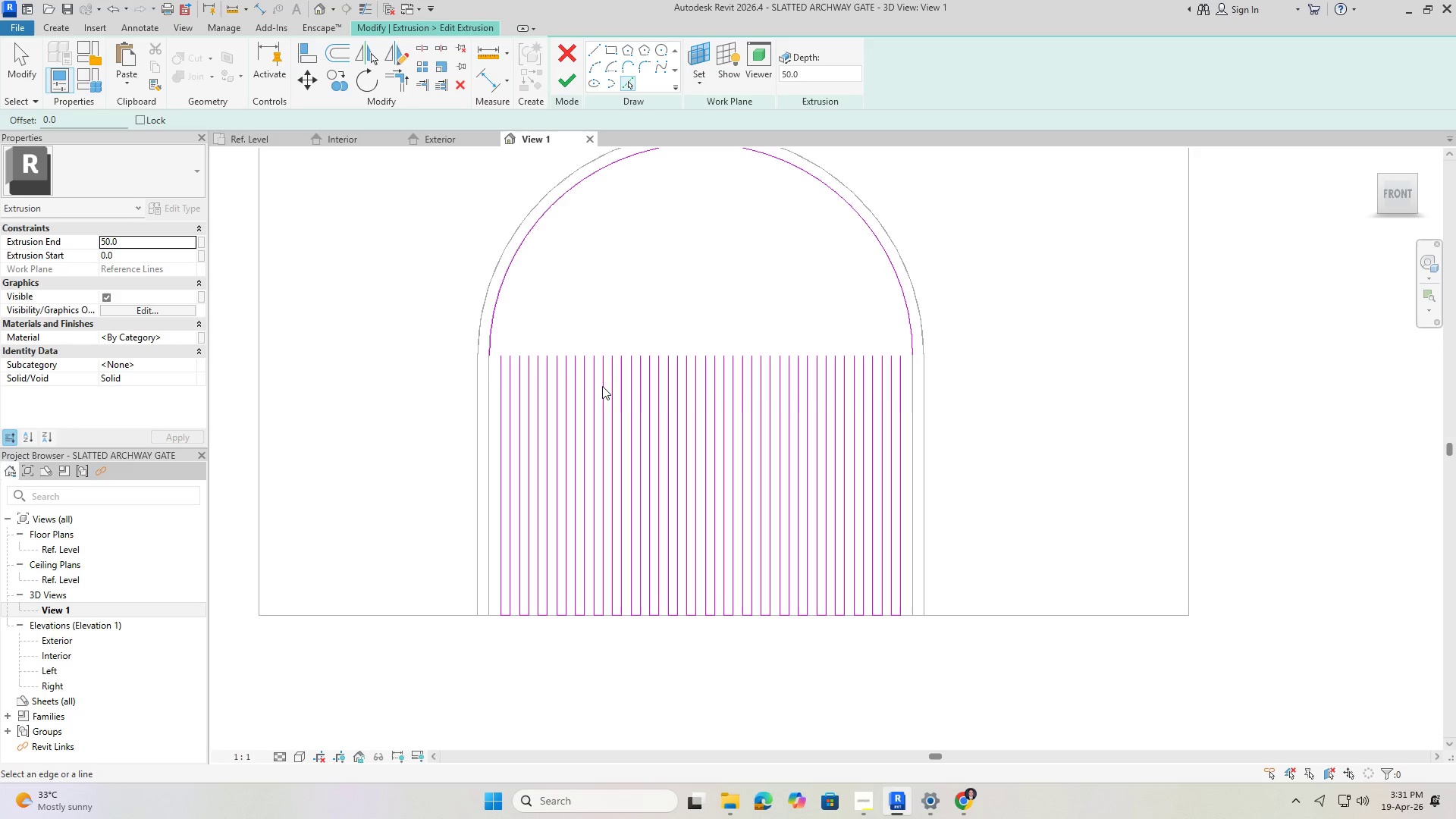 
mouse_move([446, 74])
 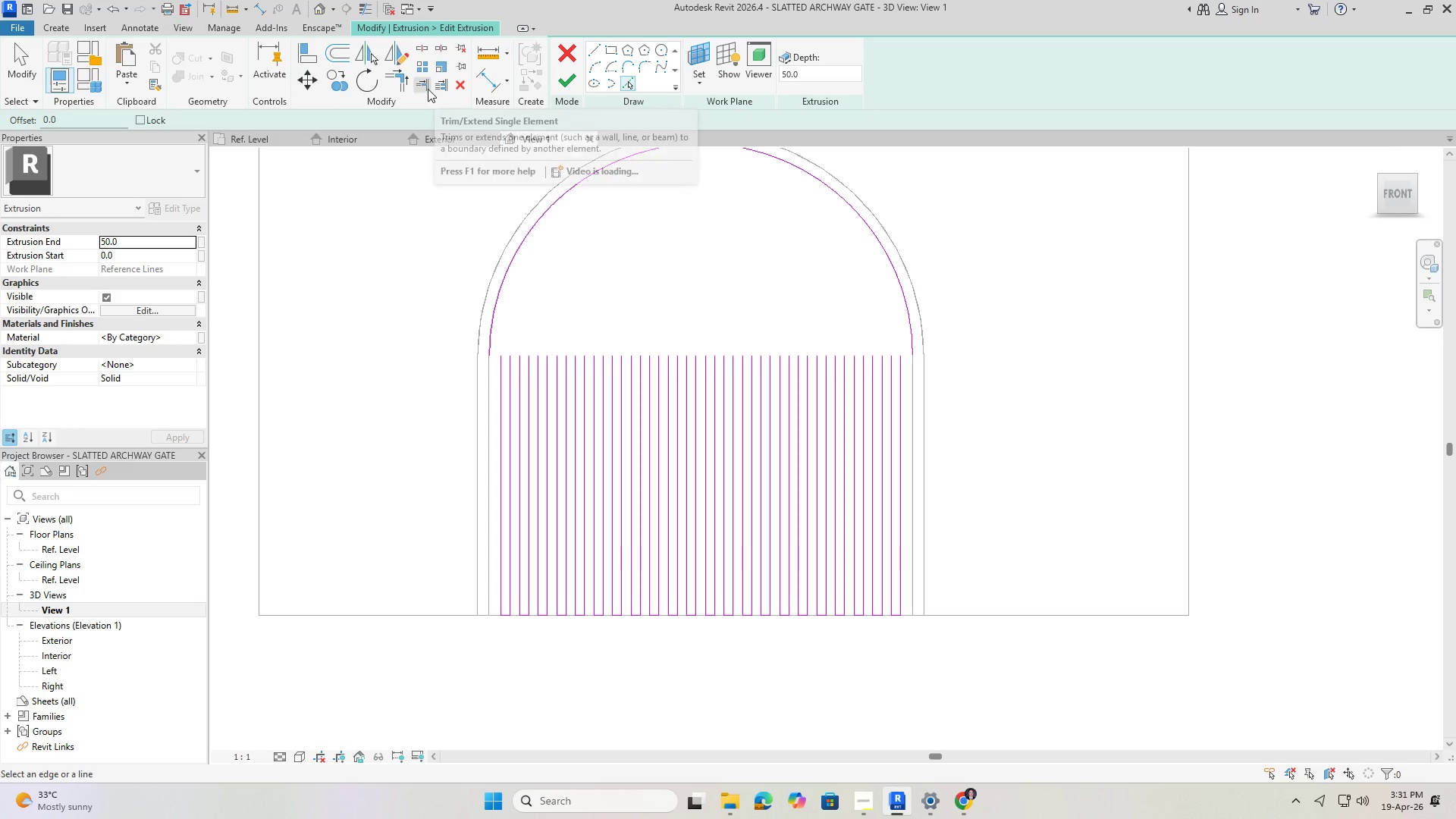 
wait(6.08)
 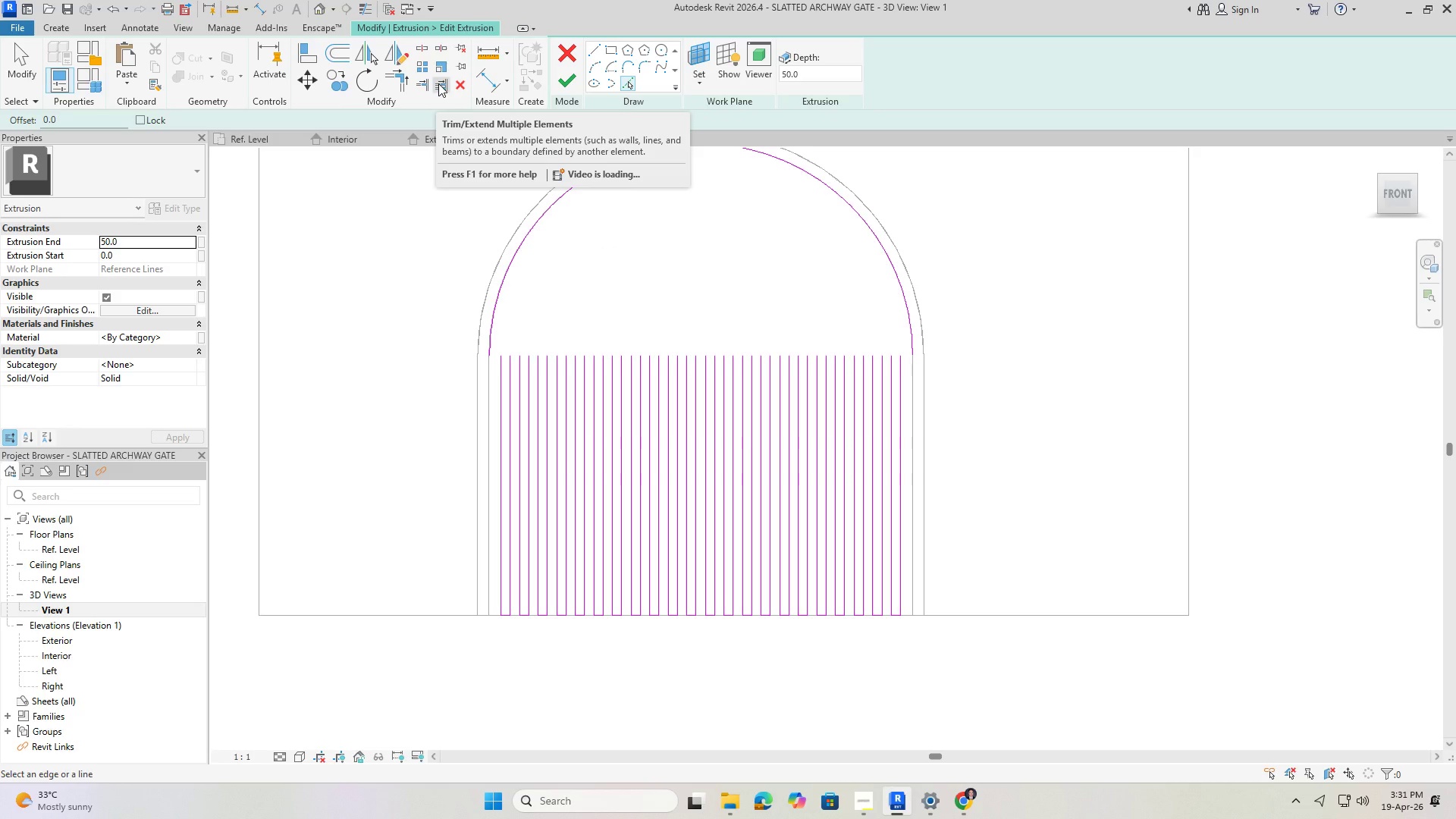 
scroll: coordinate [642, 243], scroll_direction: down, amount: 1.0
 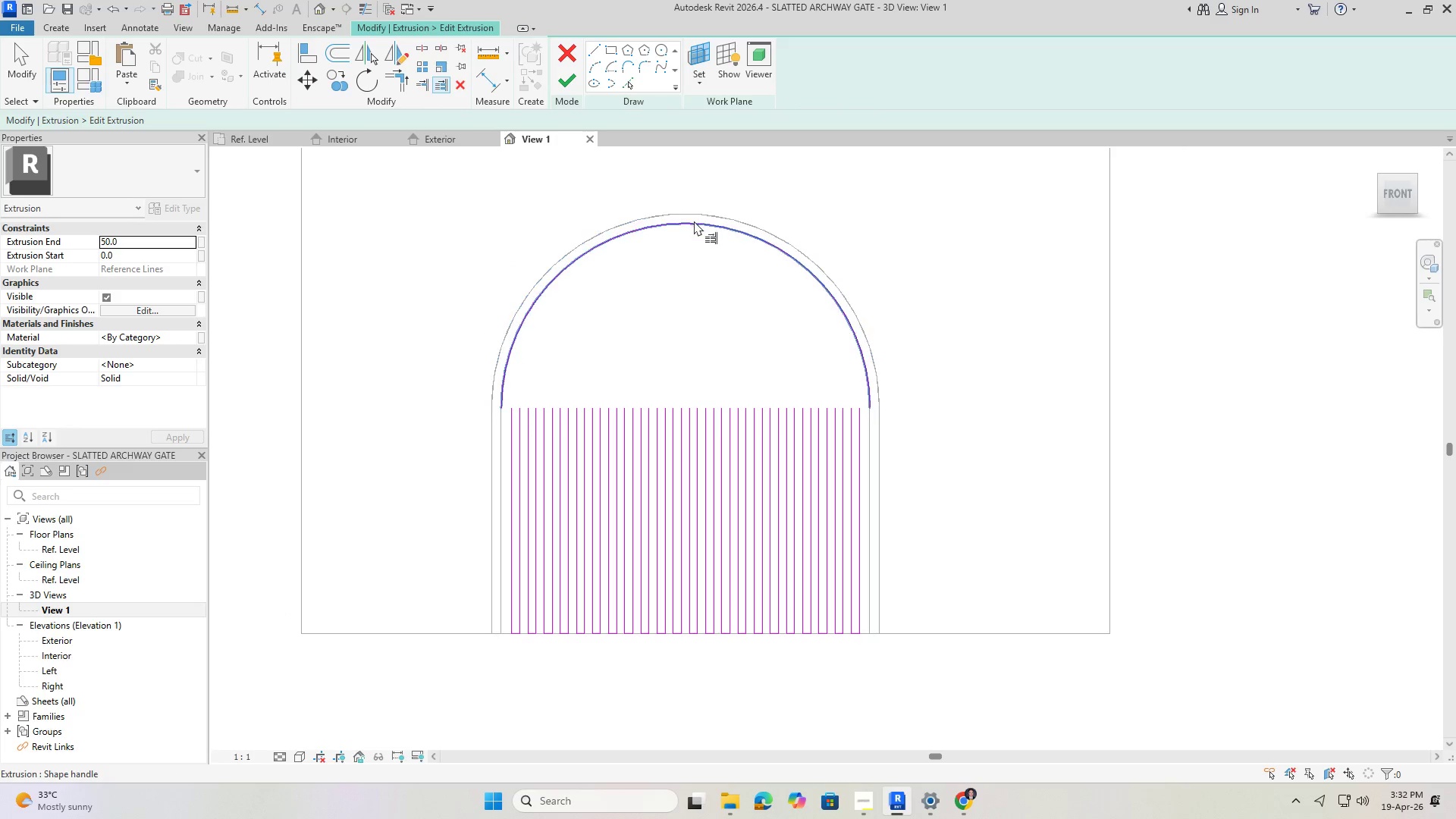 
left_click([694, 221])
 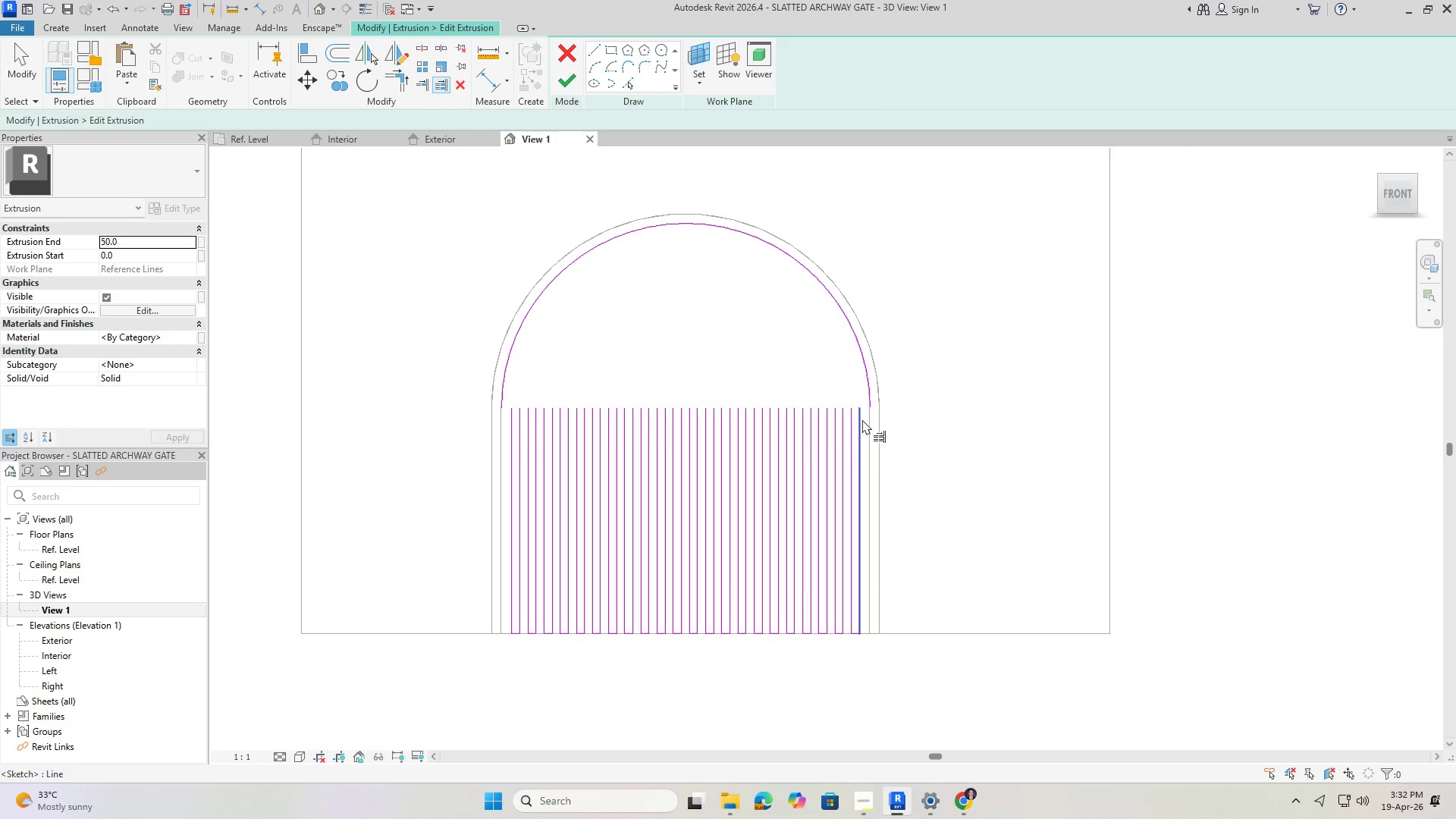 
scroll: coordinate [861, 419], scroll_direction: up, amount: 4.0
 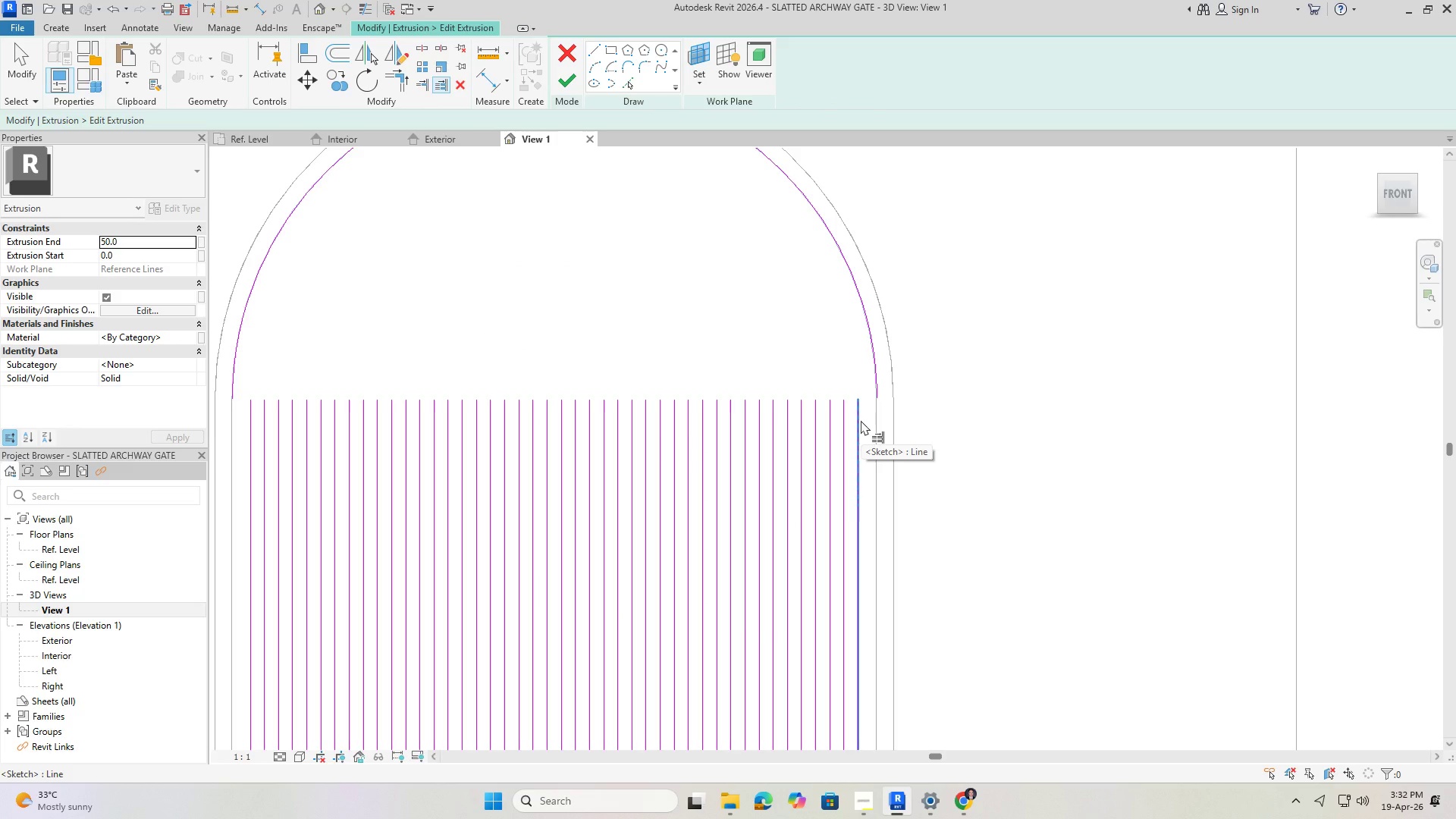 
scroll: coordinate [863, 428], scroll_direction: down, amount: 1.0
 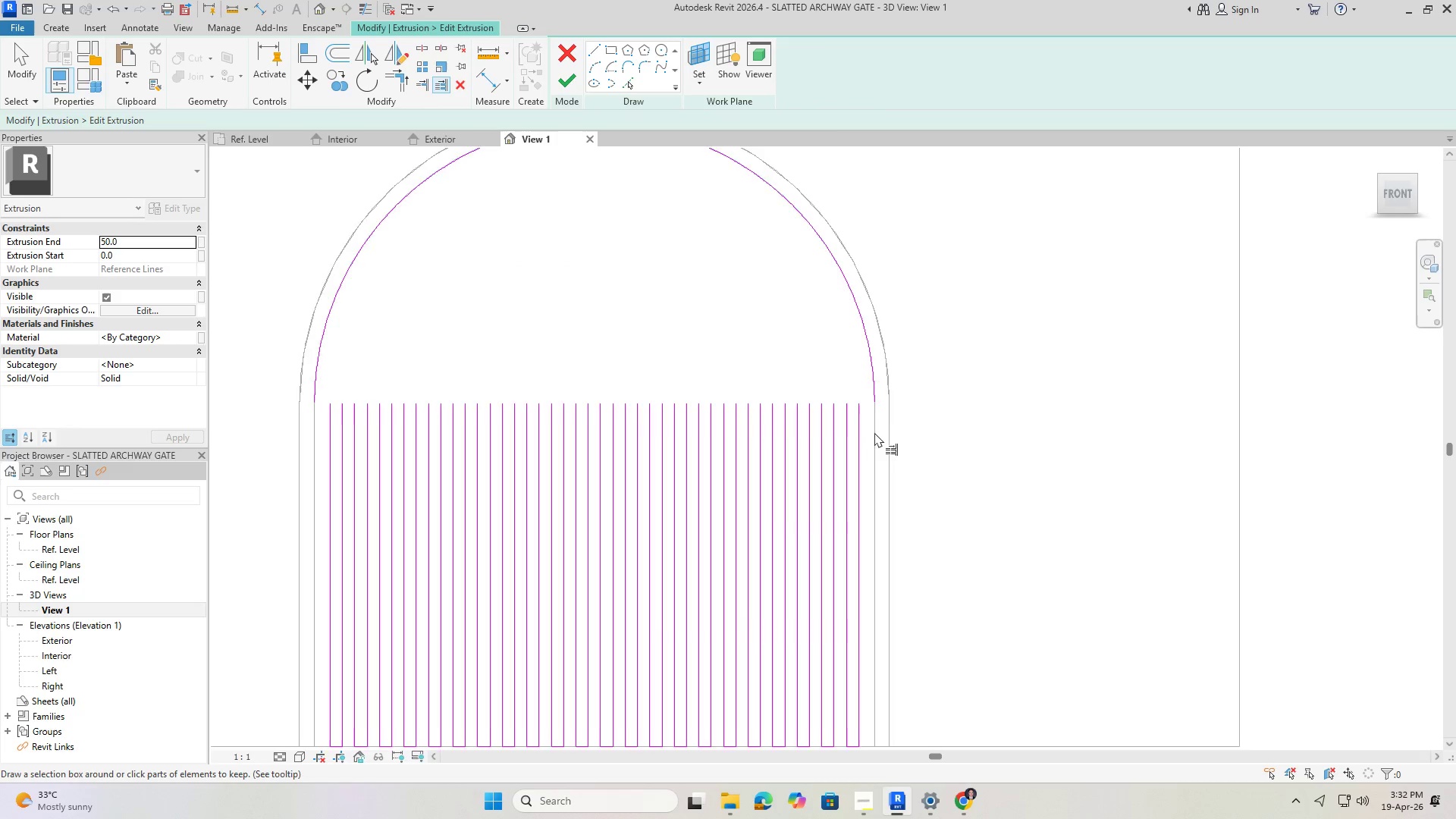 
left_click_drag(start_coordinate=[860, 438], to_coordinate=[240, 407])
 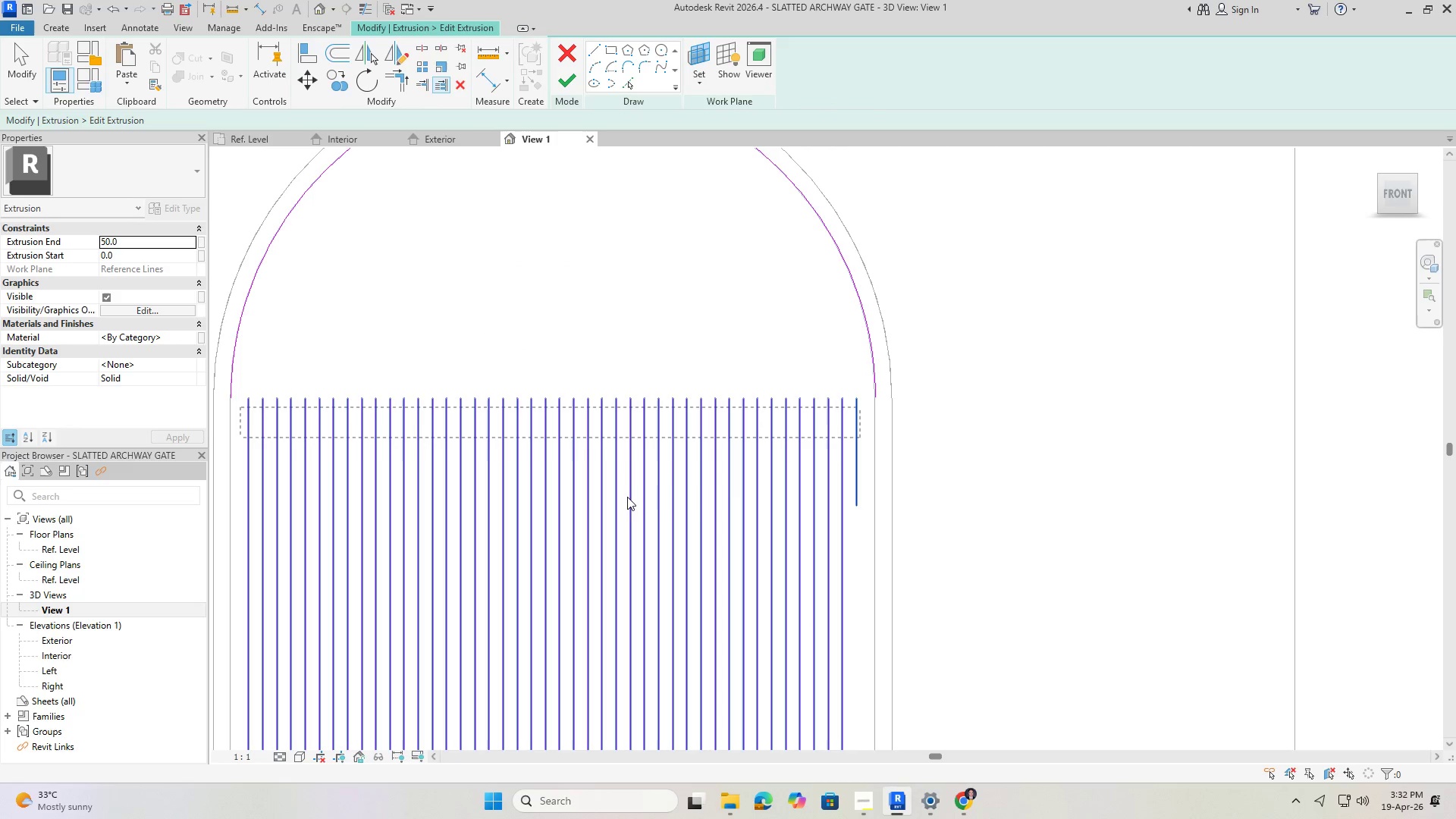 
scroll: coordinate [874, 433], scroll_direction: up, amount: 1.0
 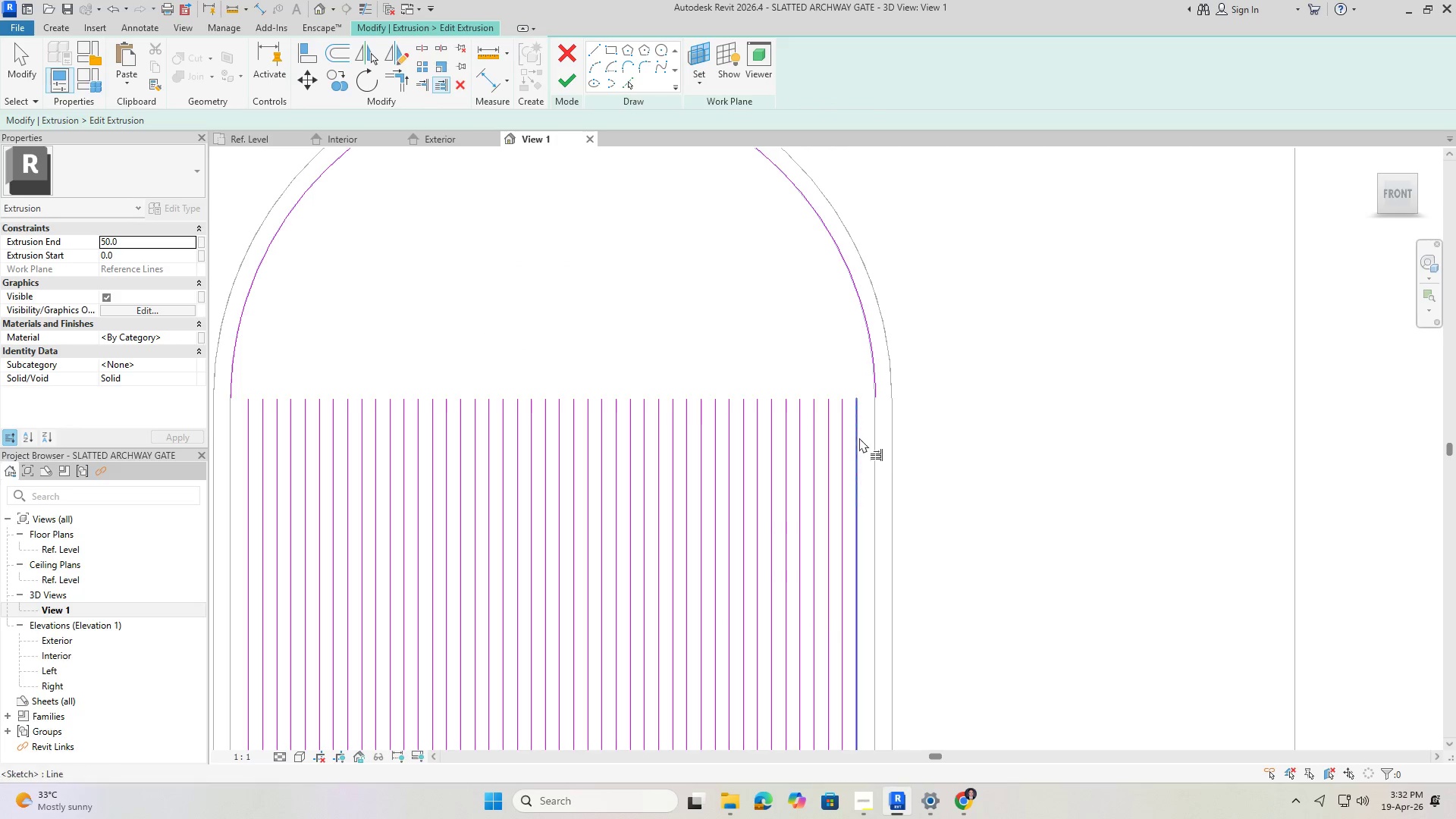 
scroll: coordinate [639, 484], scroll_direction: down, amount: 6.0
 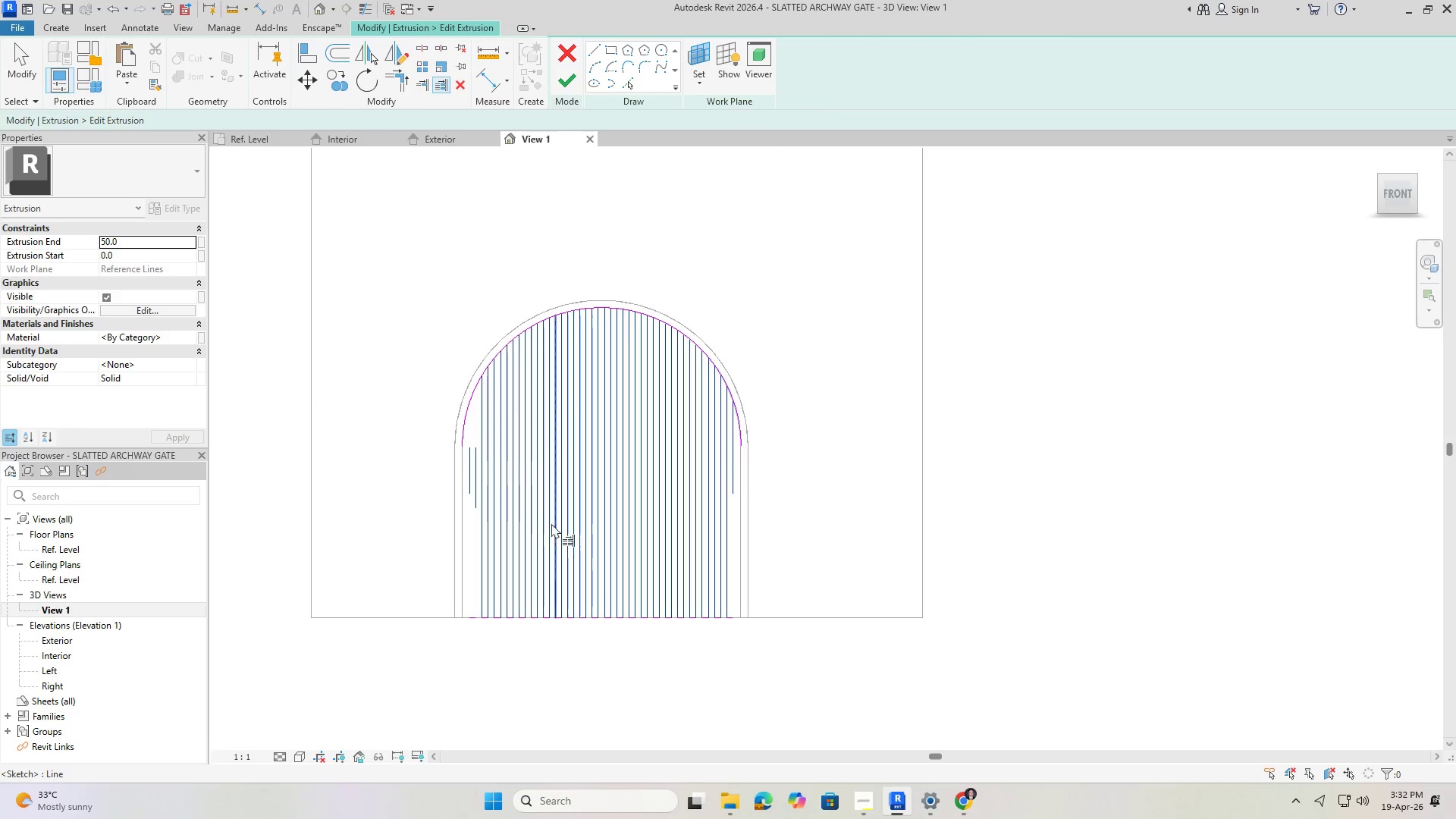 
scroll: coordinate [452, 475], scroll_direction: up, amount: 4.0
 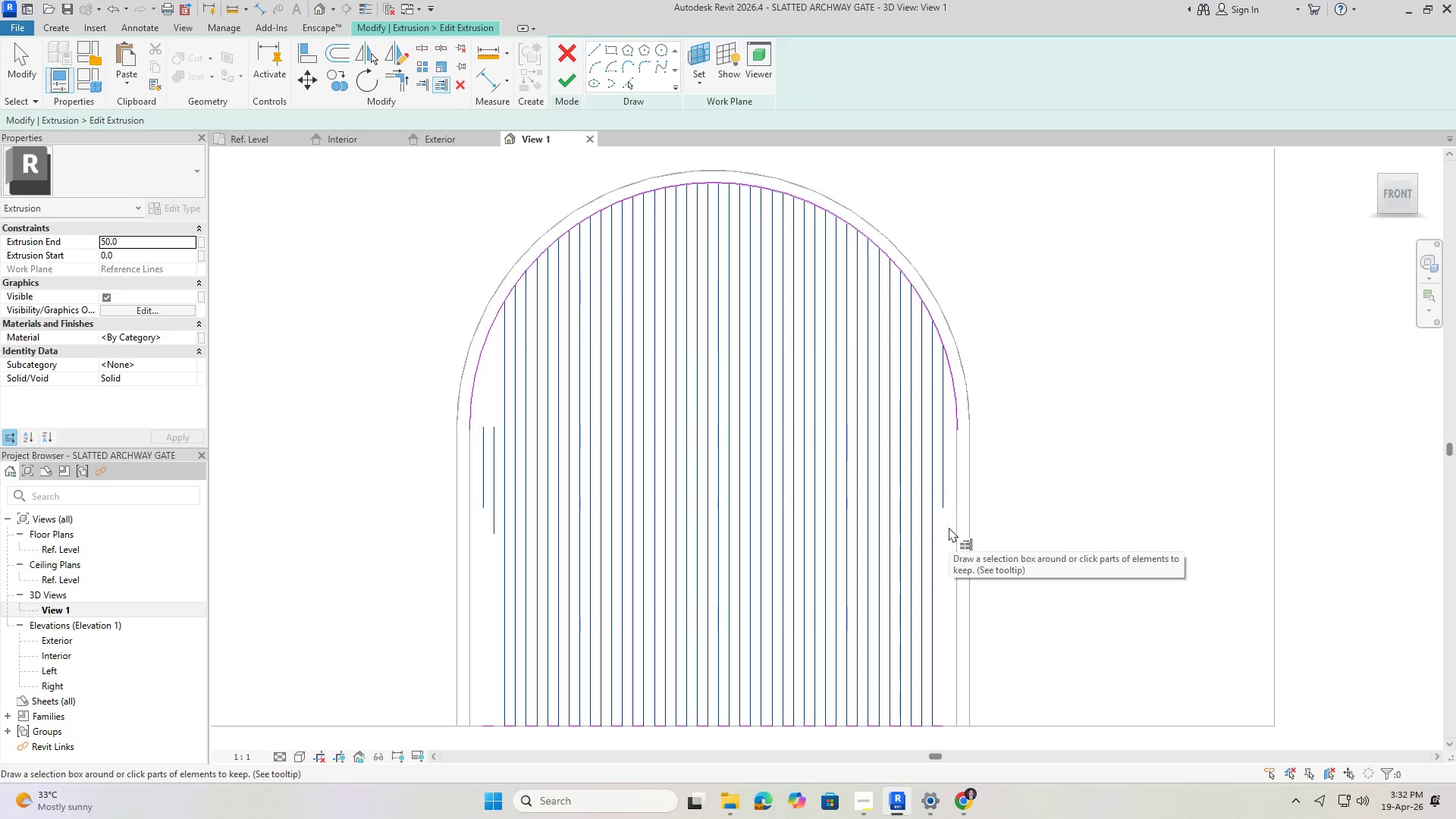 
scroll: coordinate [954, 523], scroll_direction: down, amount: 2.0
 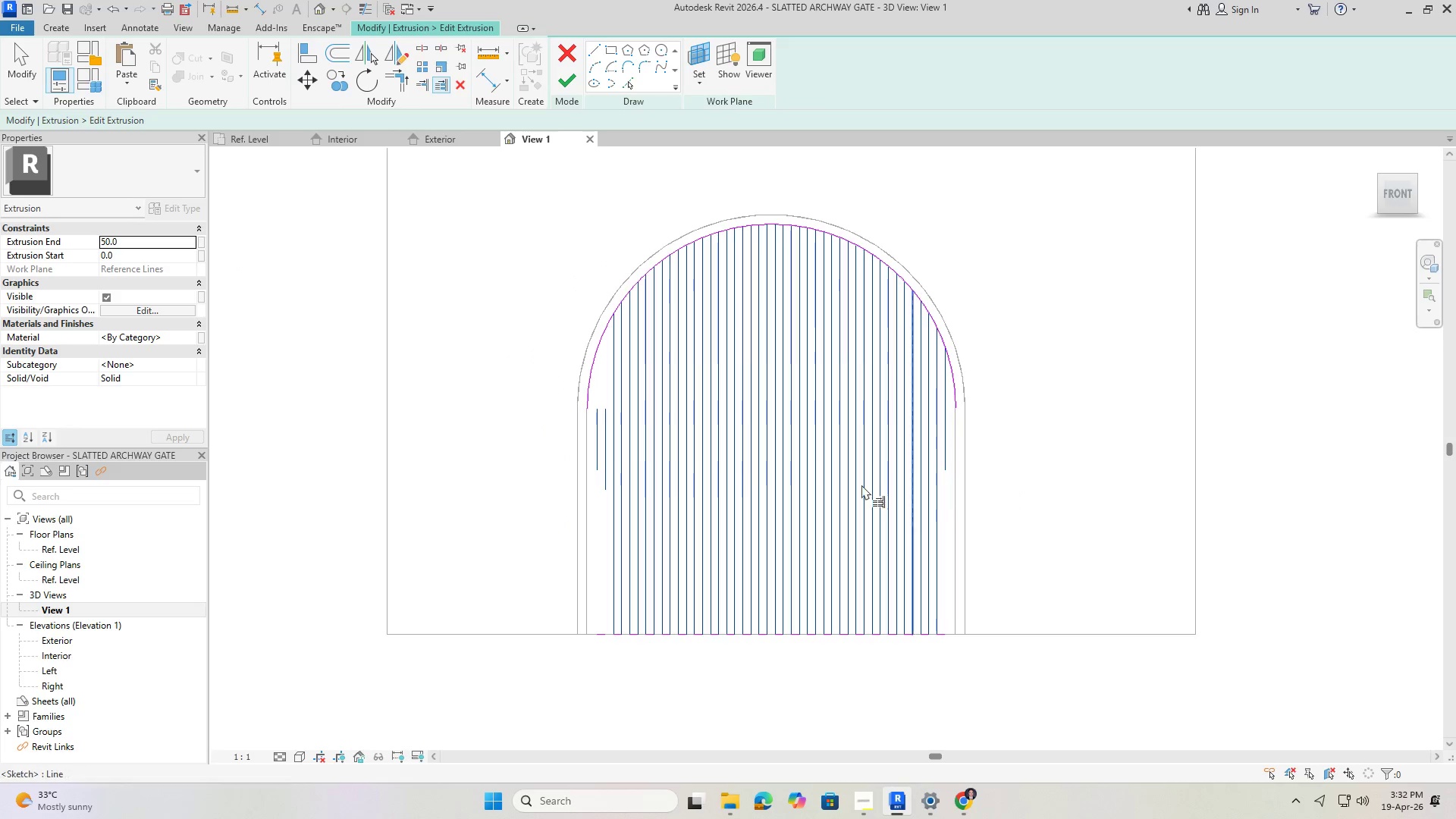 
key(Escape)
 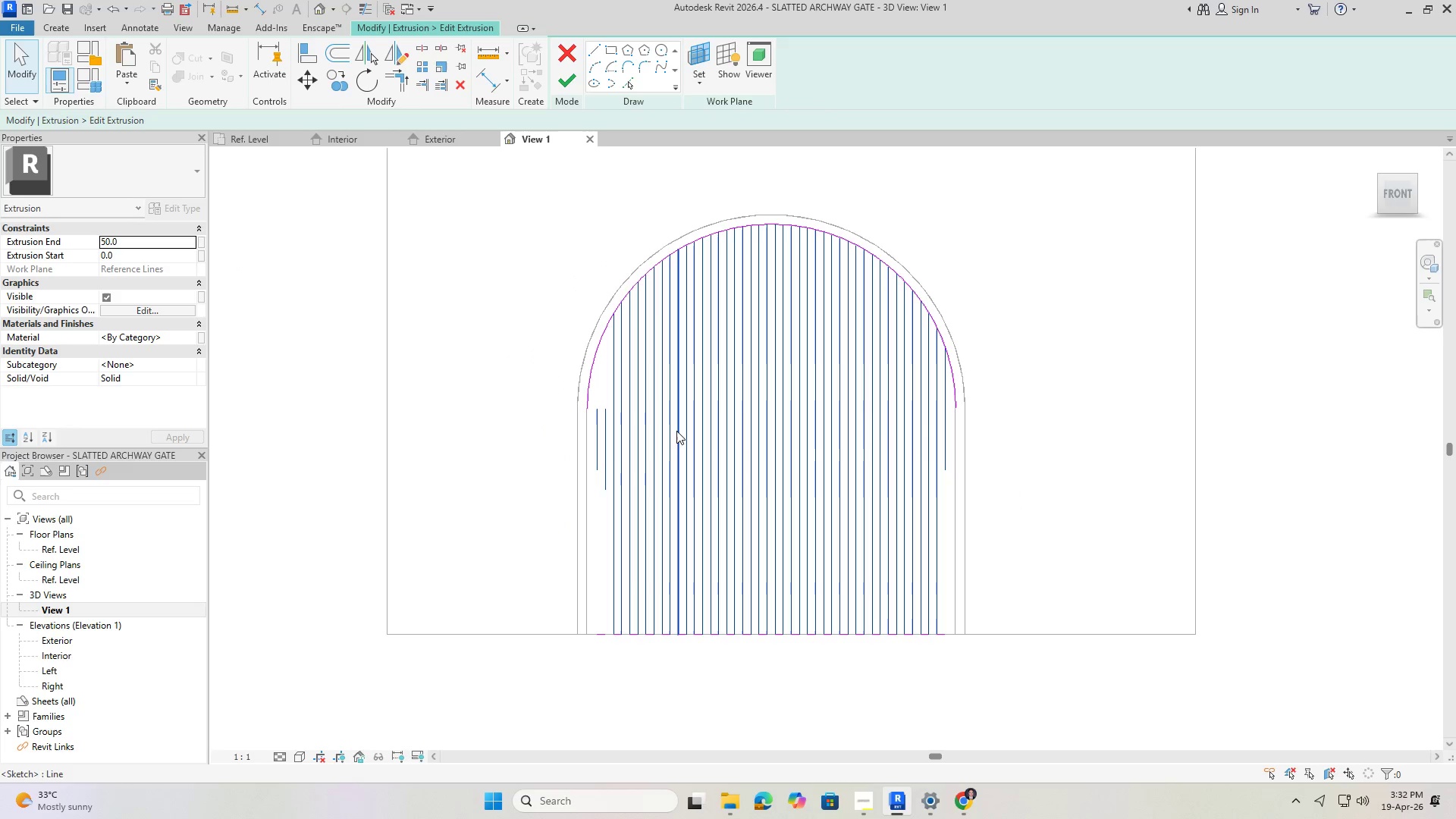 
key(Control+Z)
 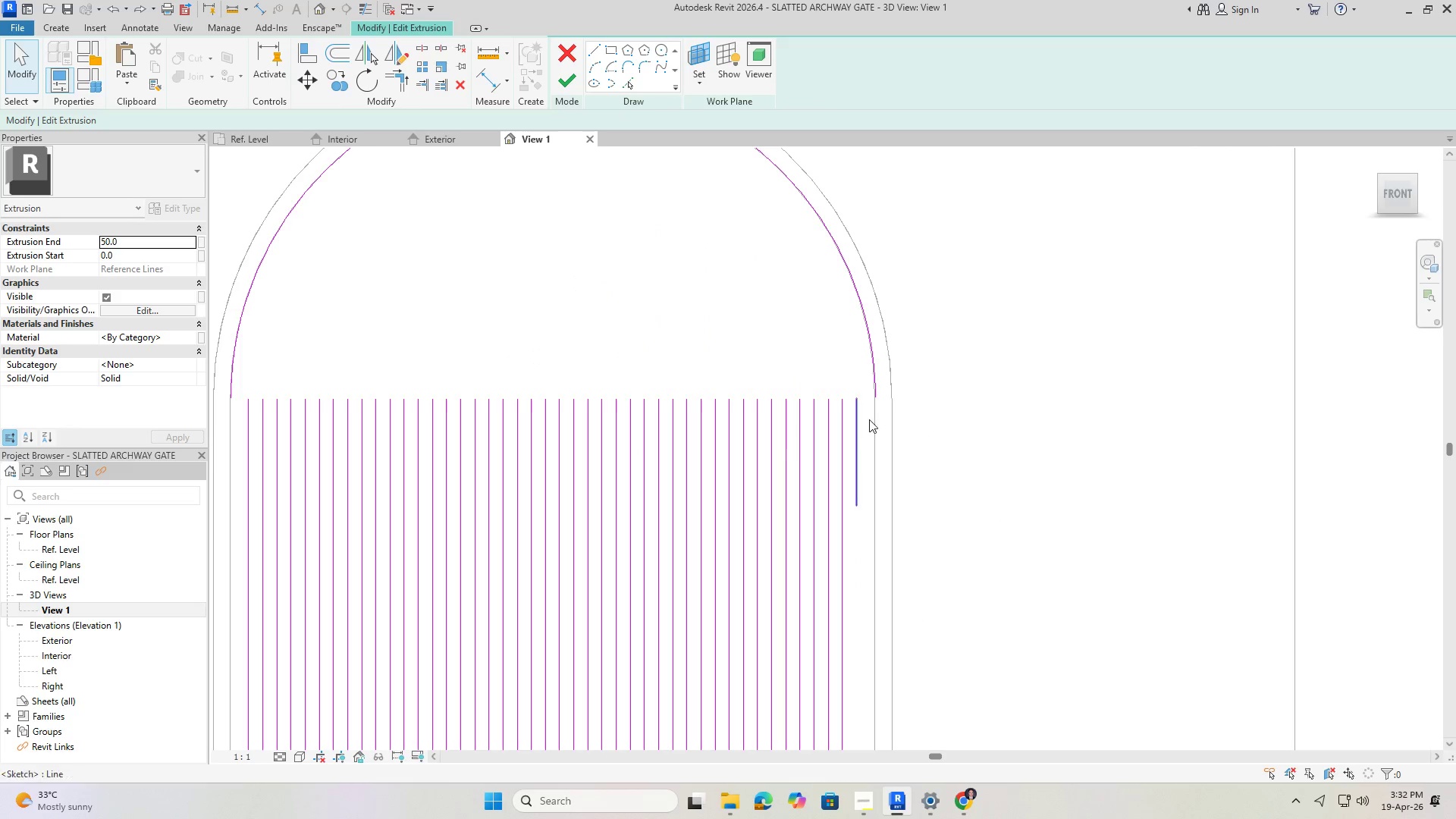 
key(Escape)
 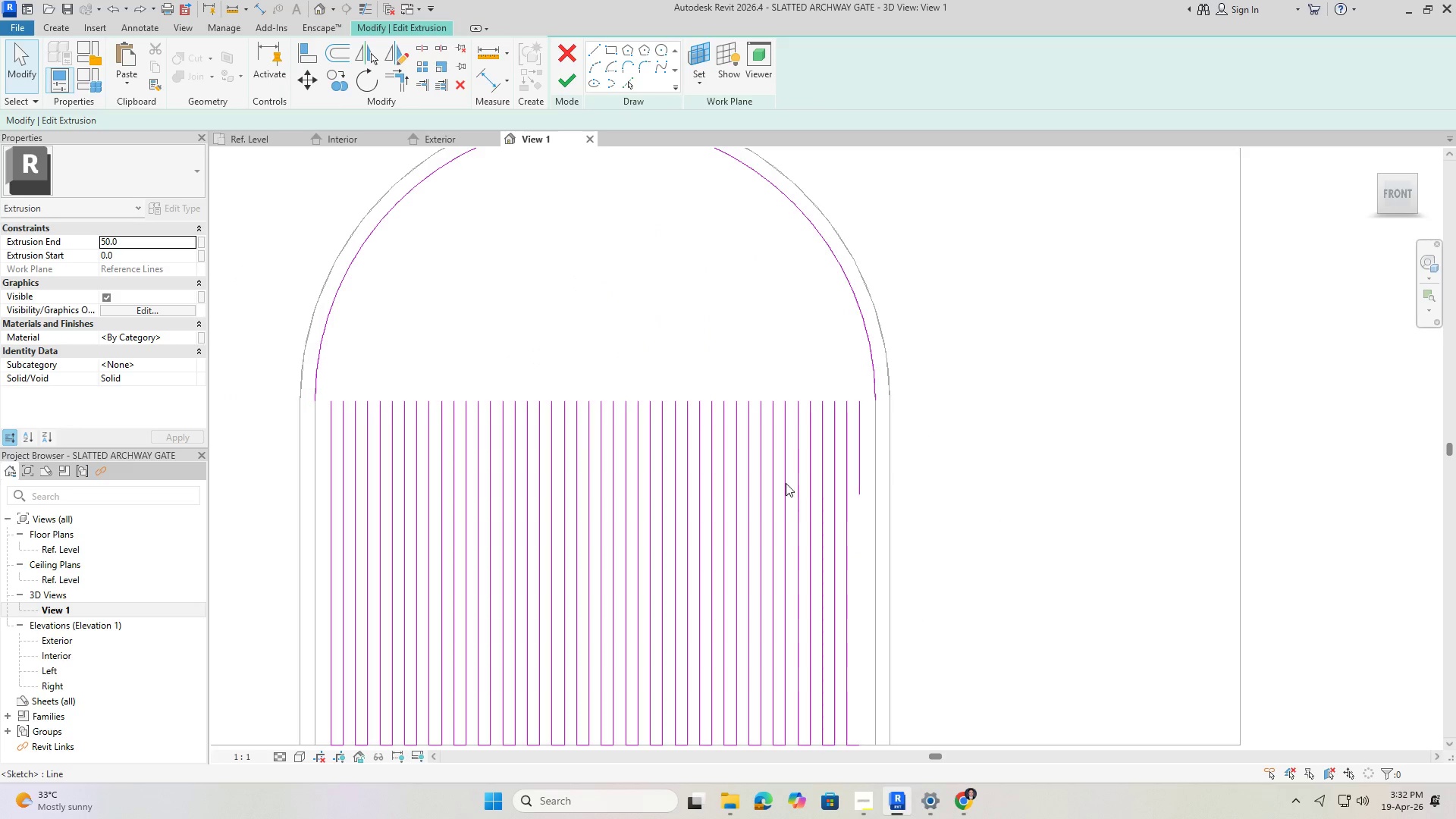 
scroll: coordinate [878, 419], scroll_direction: down, amount: 1.0
 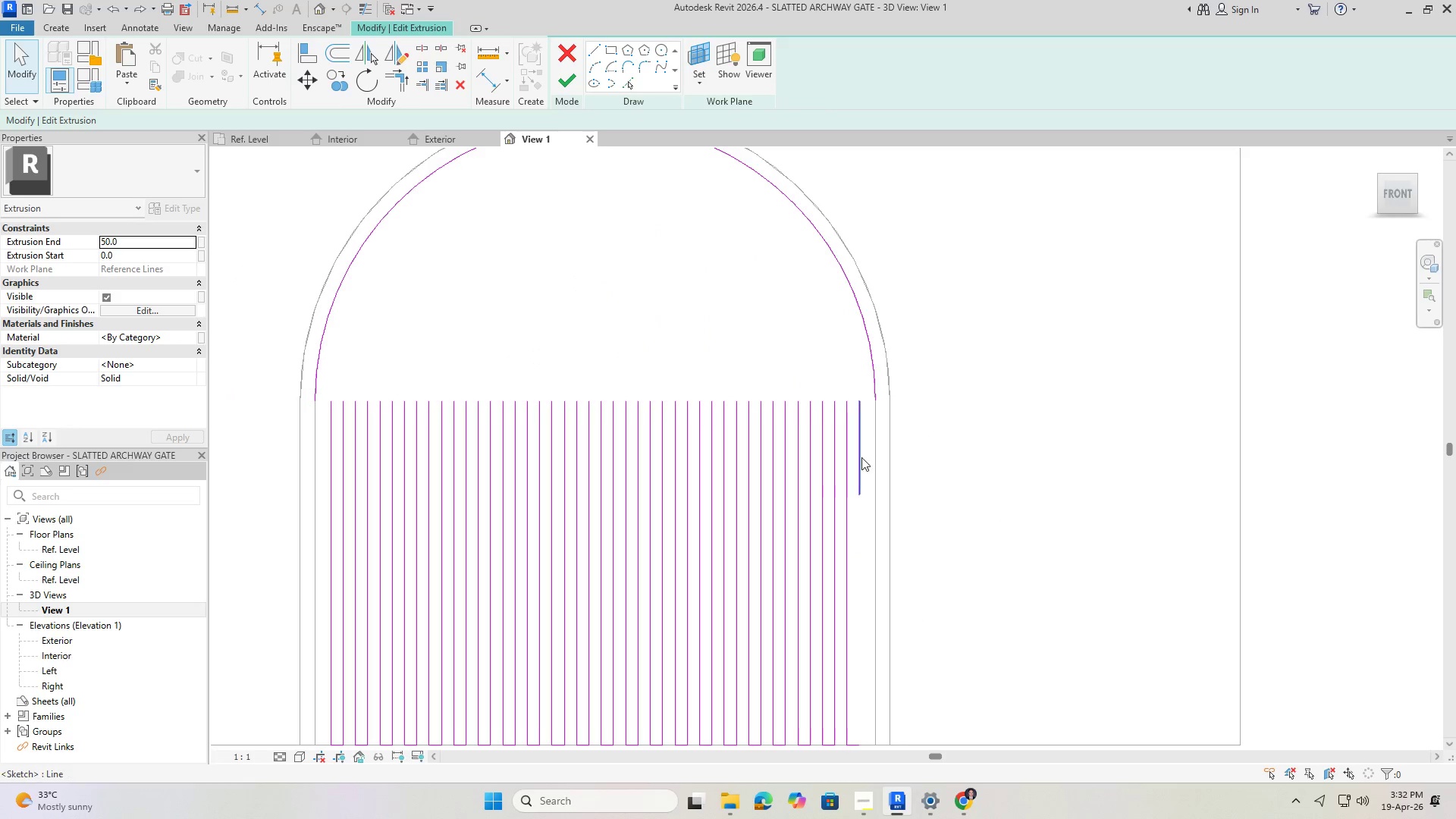 
key(Control+Z)
 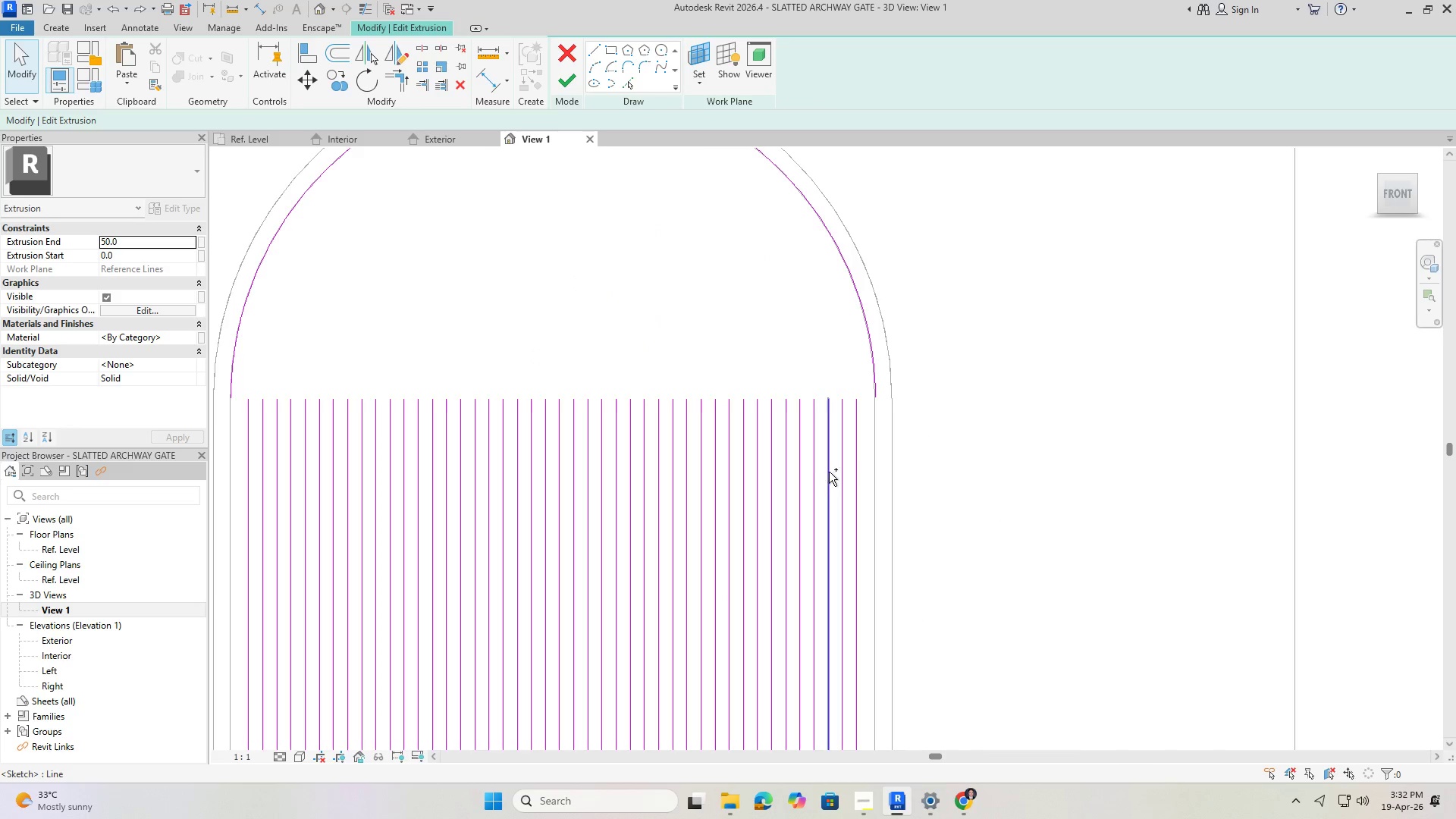 
scroll: coordinate [828, 460], scroll_direction: down, amount: 3.0
 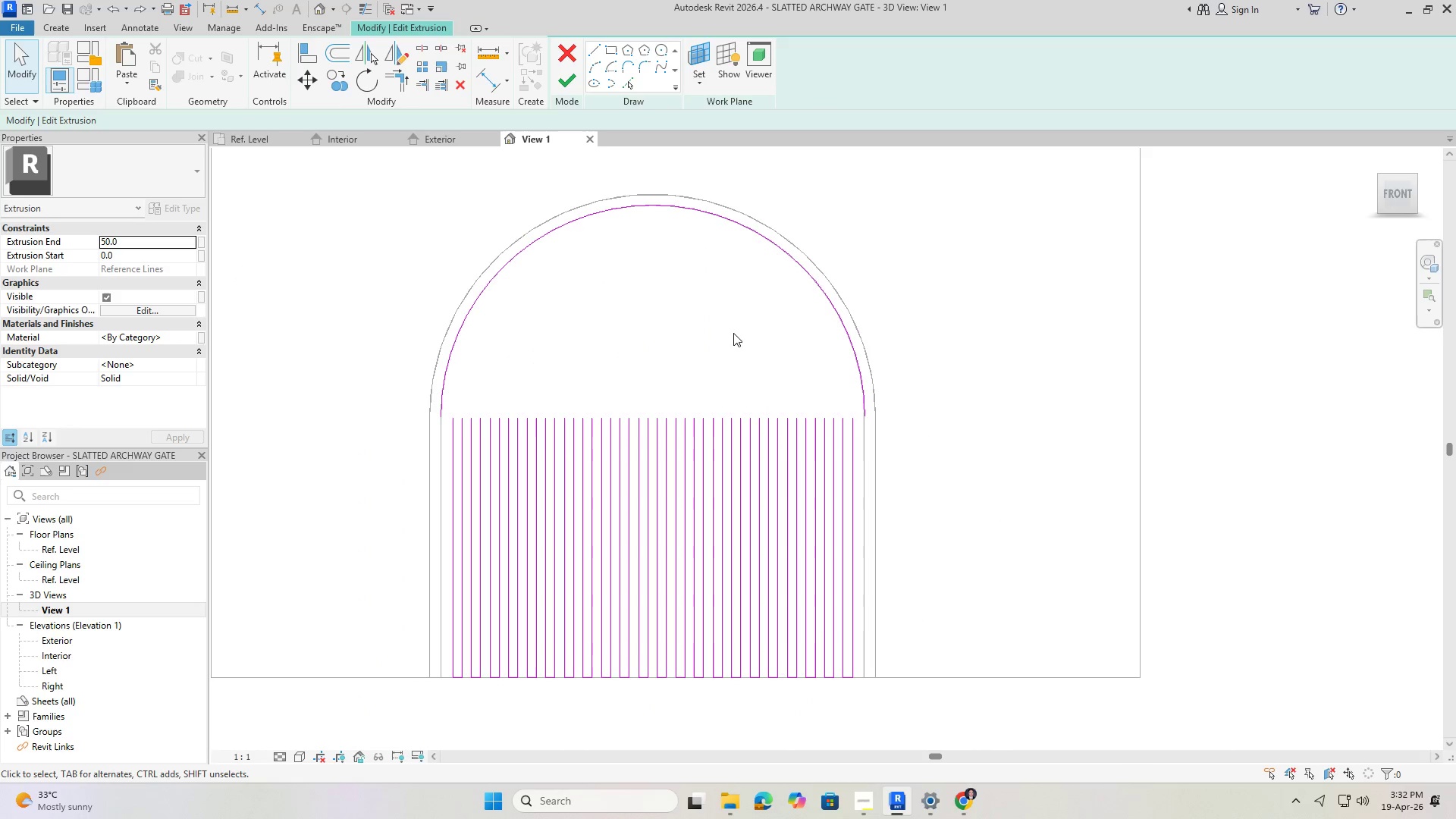 
key(Escape)
 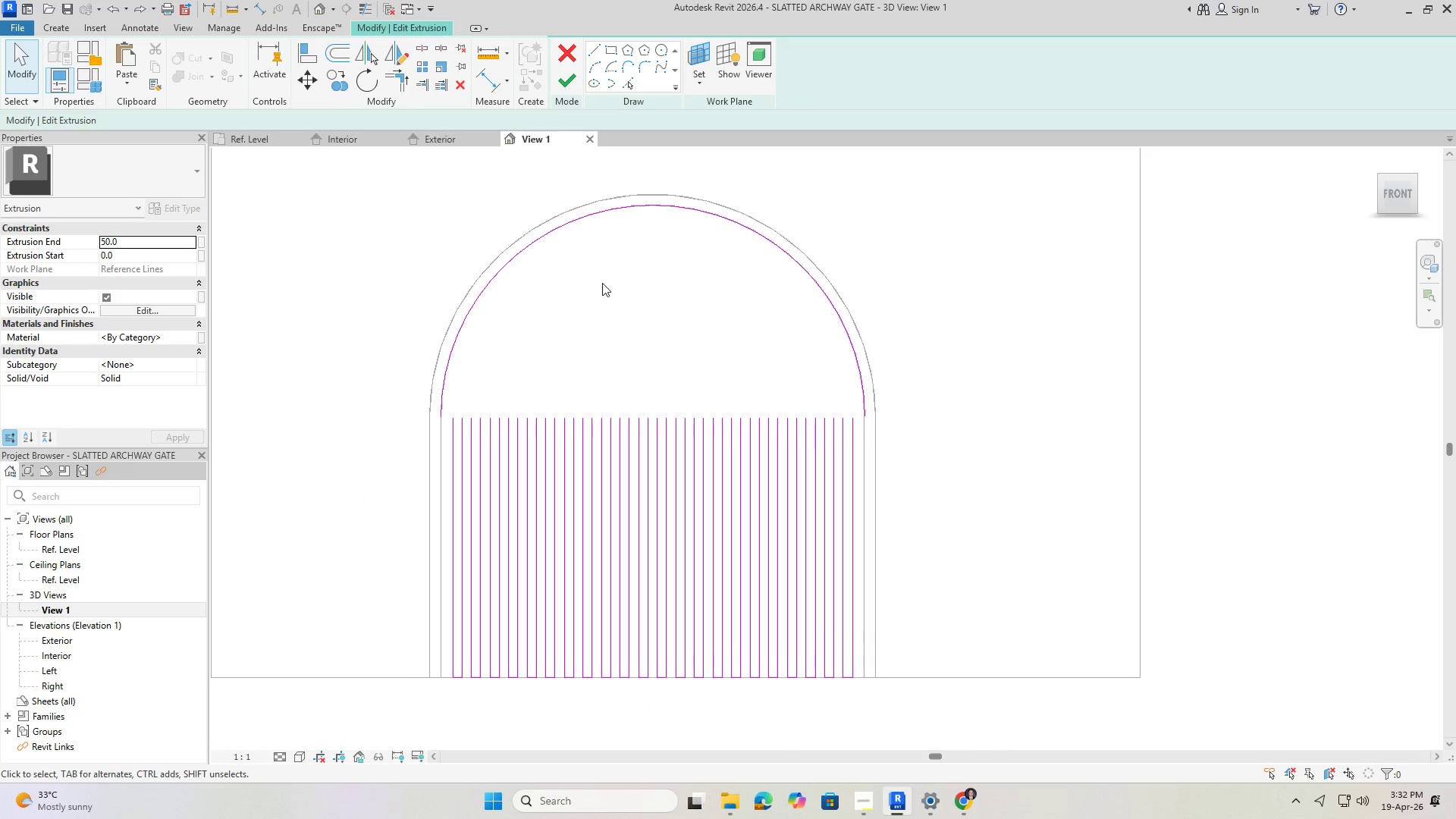 
key(Escape)
 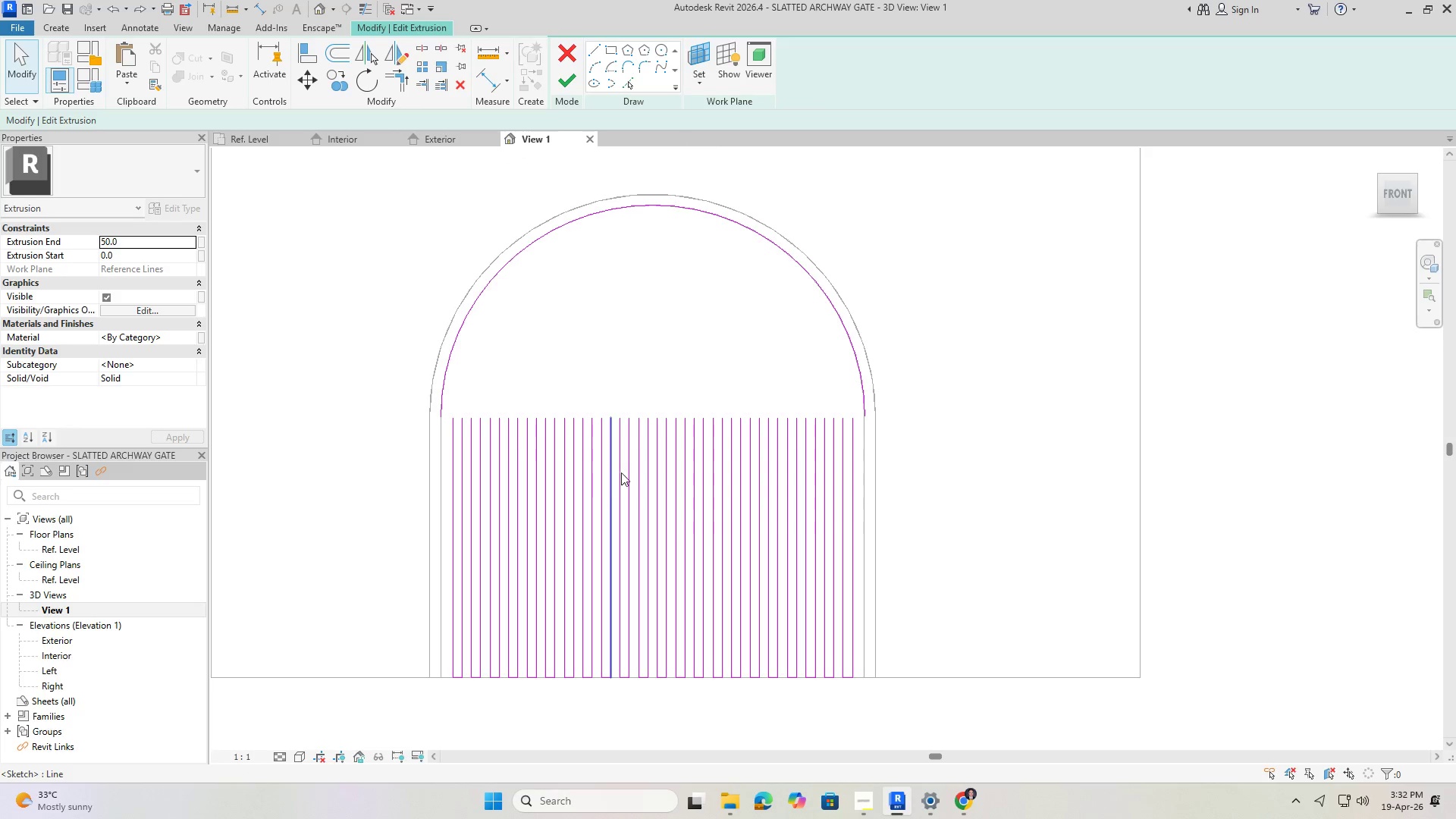 
left_click([864, 798])